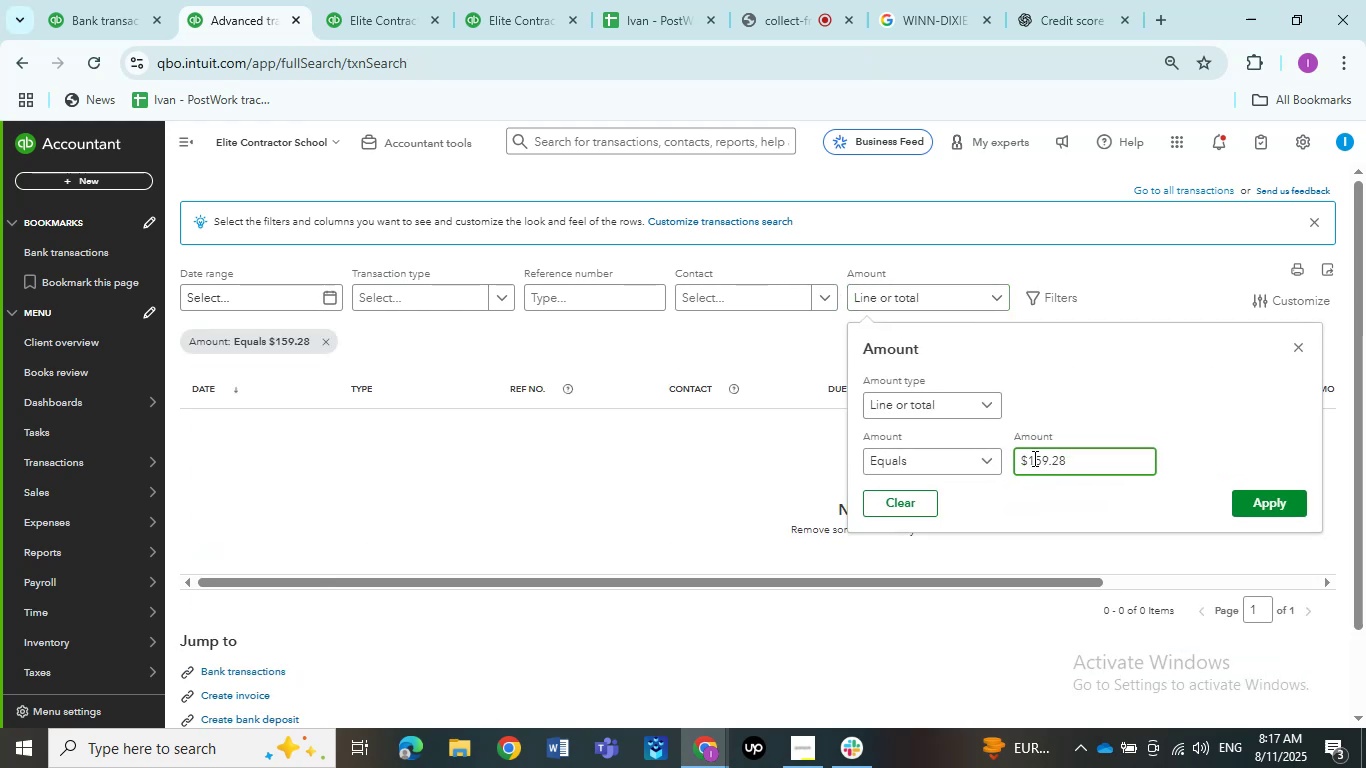 
left_click([1033, 458])
 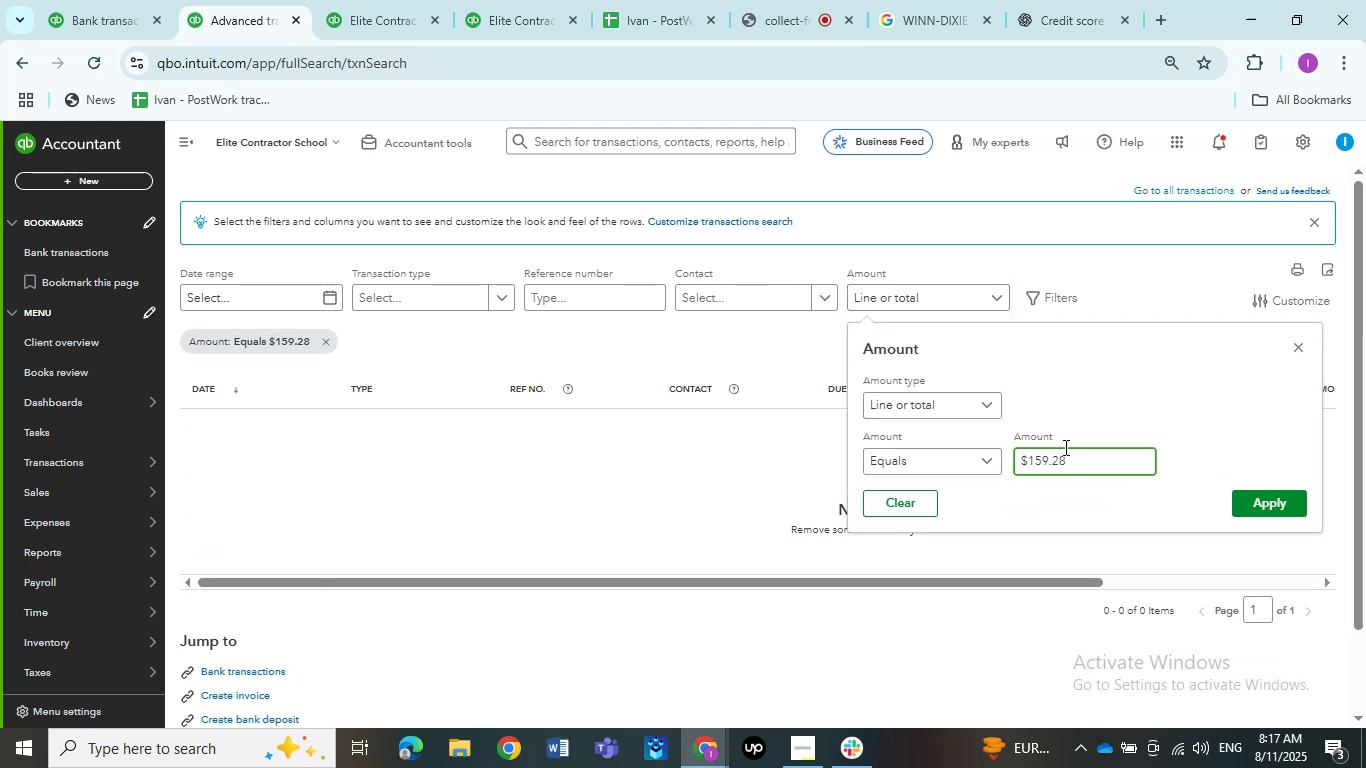 
key(Backspace)
 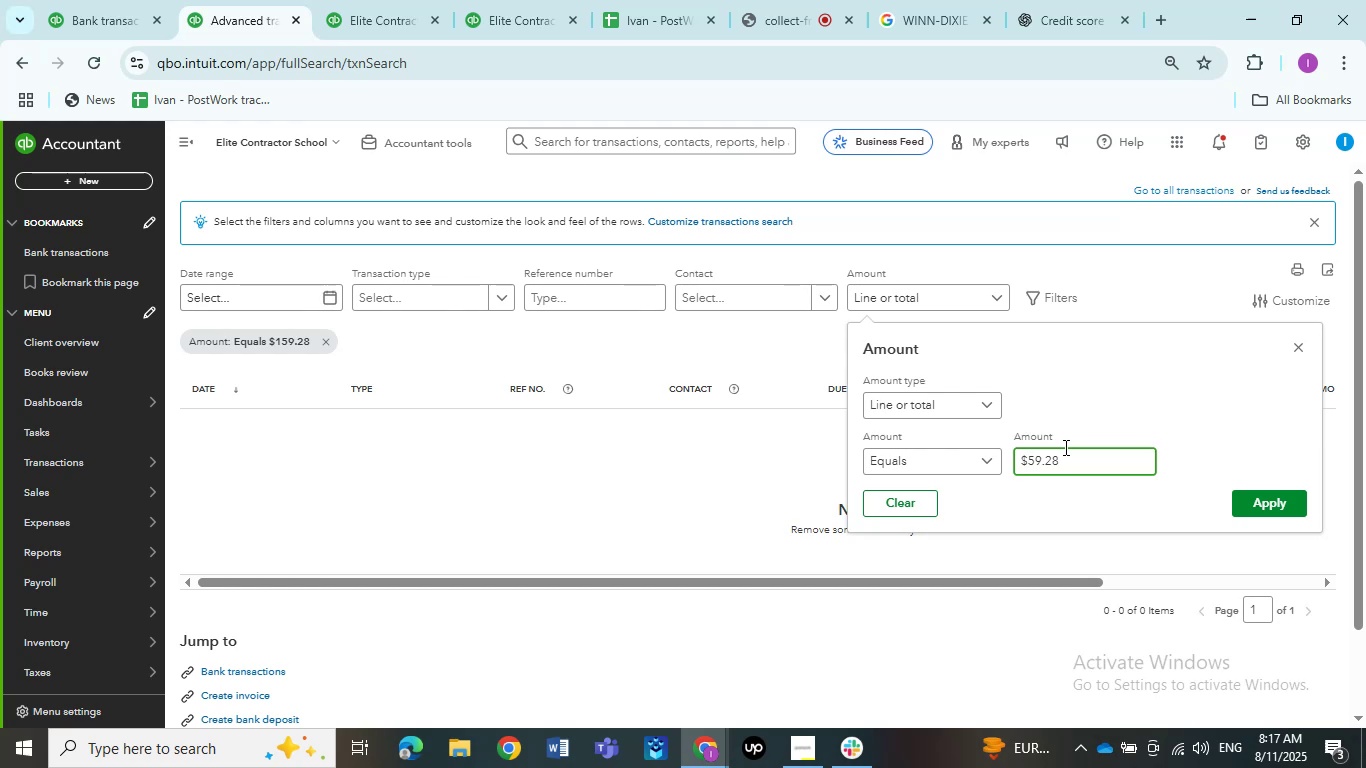 
key(Numpad3)
 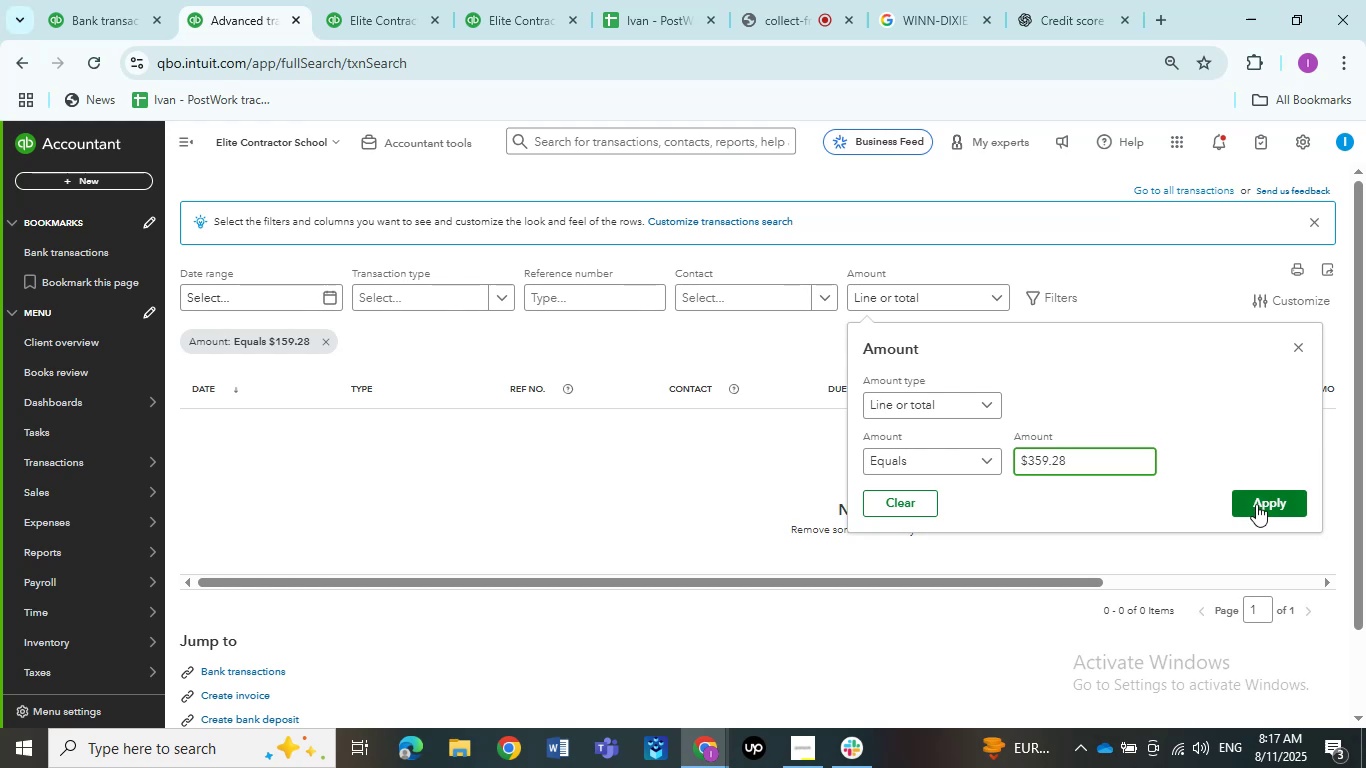 
left_click([1256, 504])
 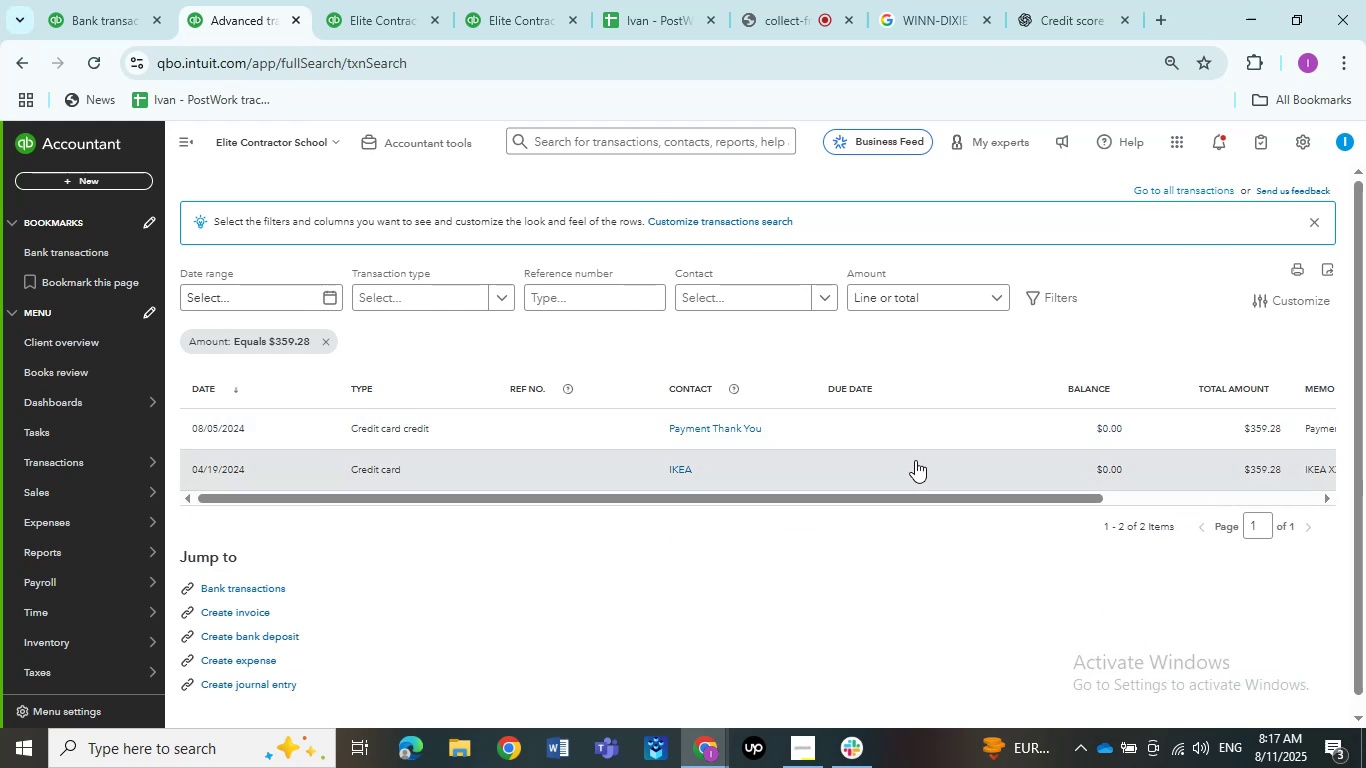 
wait(7.4)
 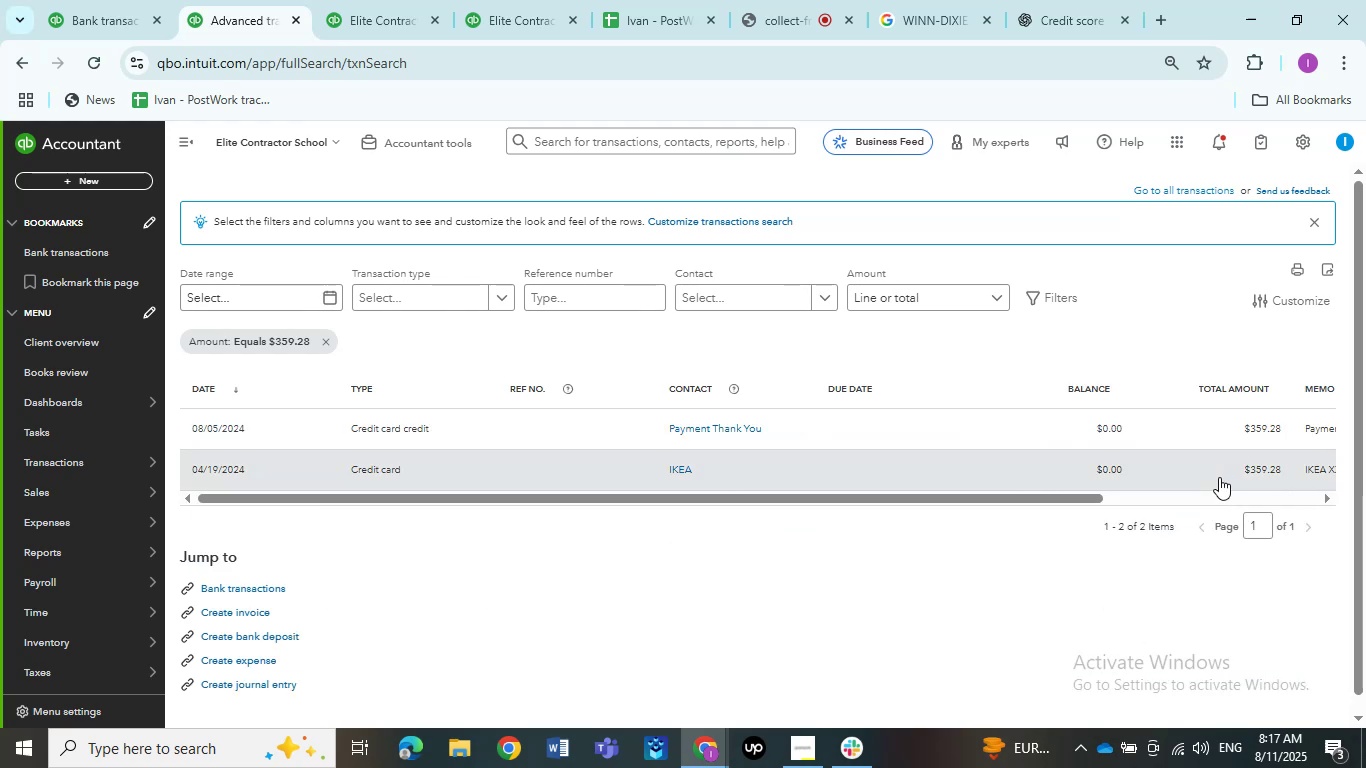 
left_click([909, 445])
 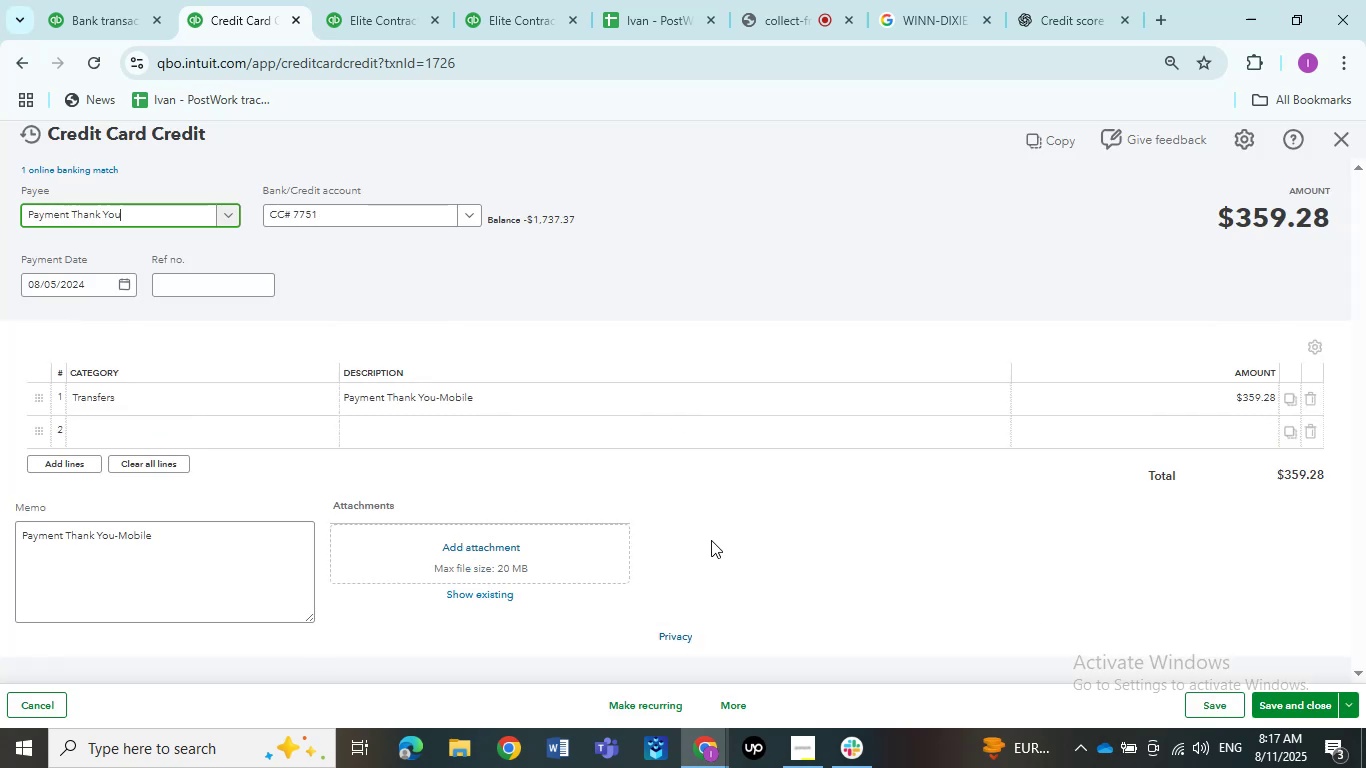 
left_click([155, 401])
 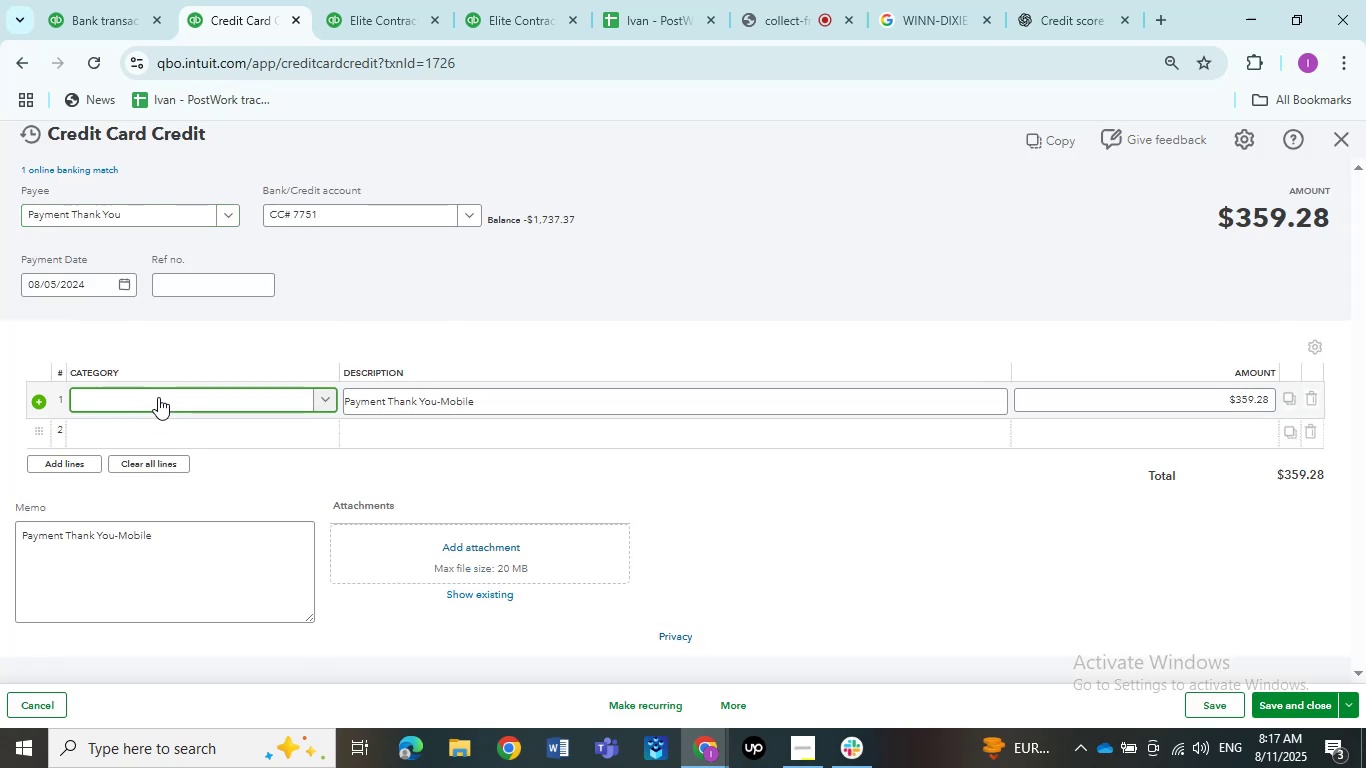 
left_click([158, 397])
 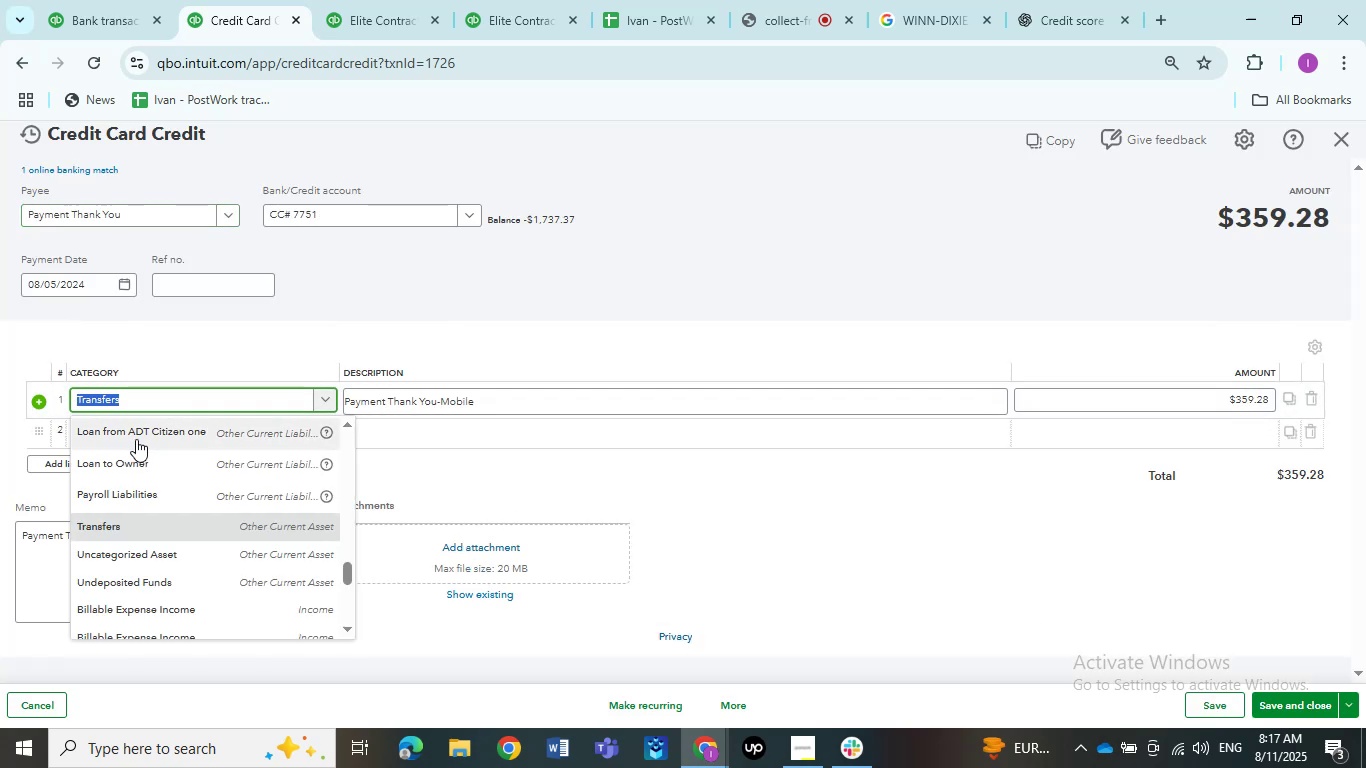 
type(share)
 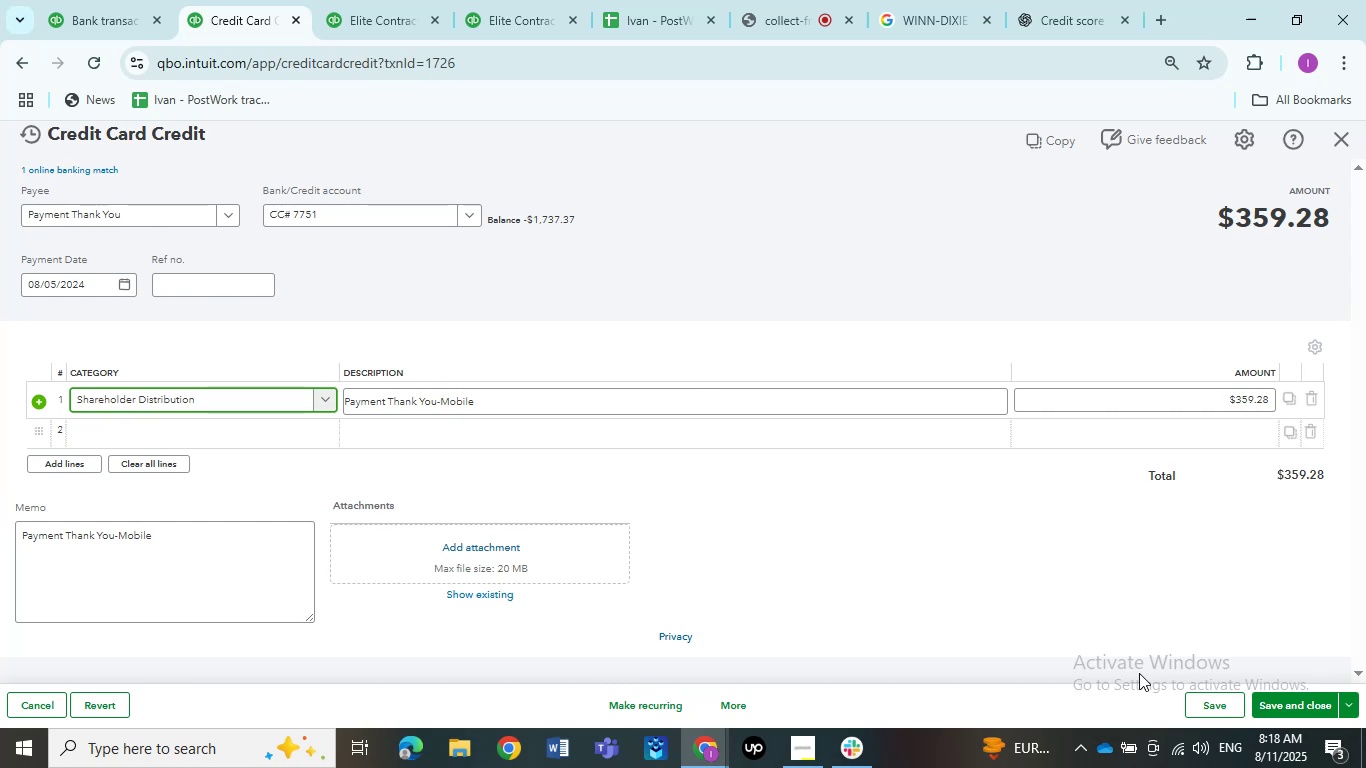 
left_click([1307, 711])
 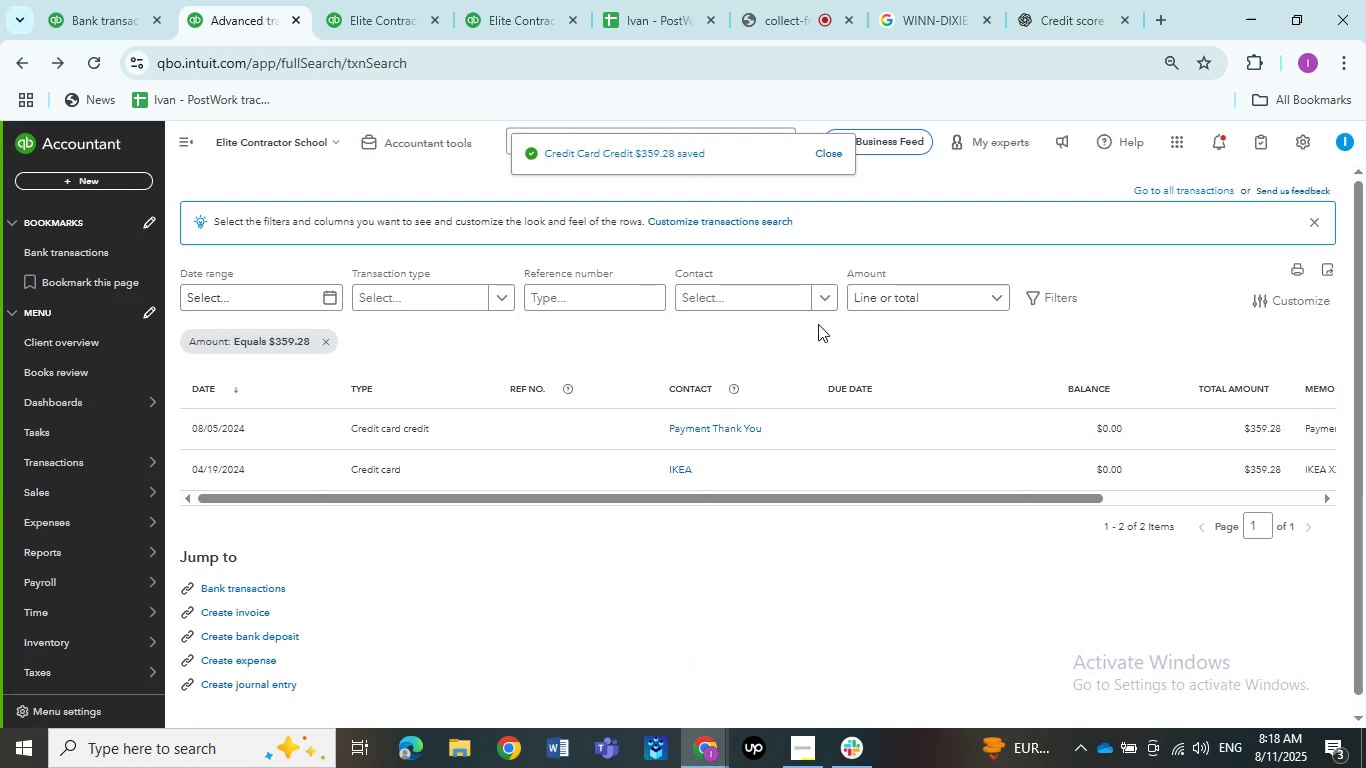 
left_click([538, 0])
 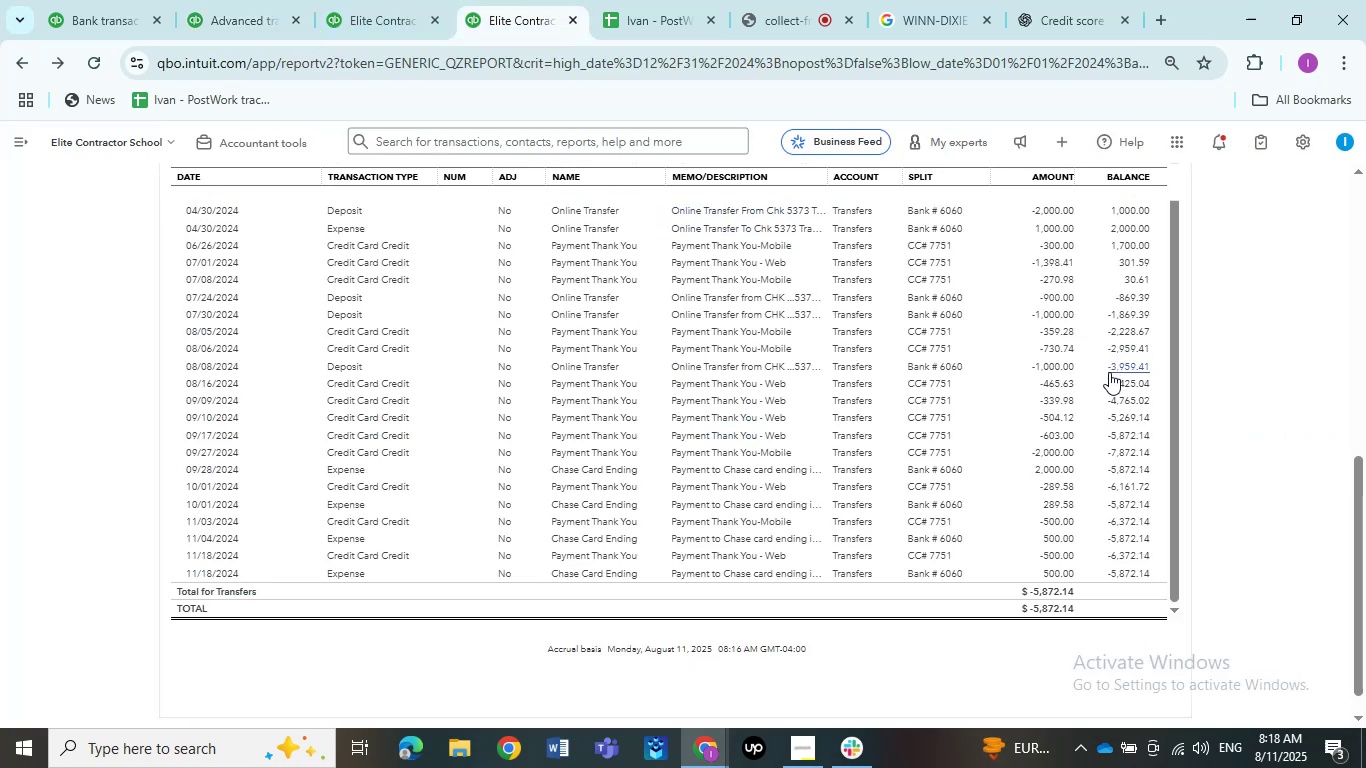 
scroll: coordinate [1118, 346], scroll_direction: up, amount: 2.0
 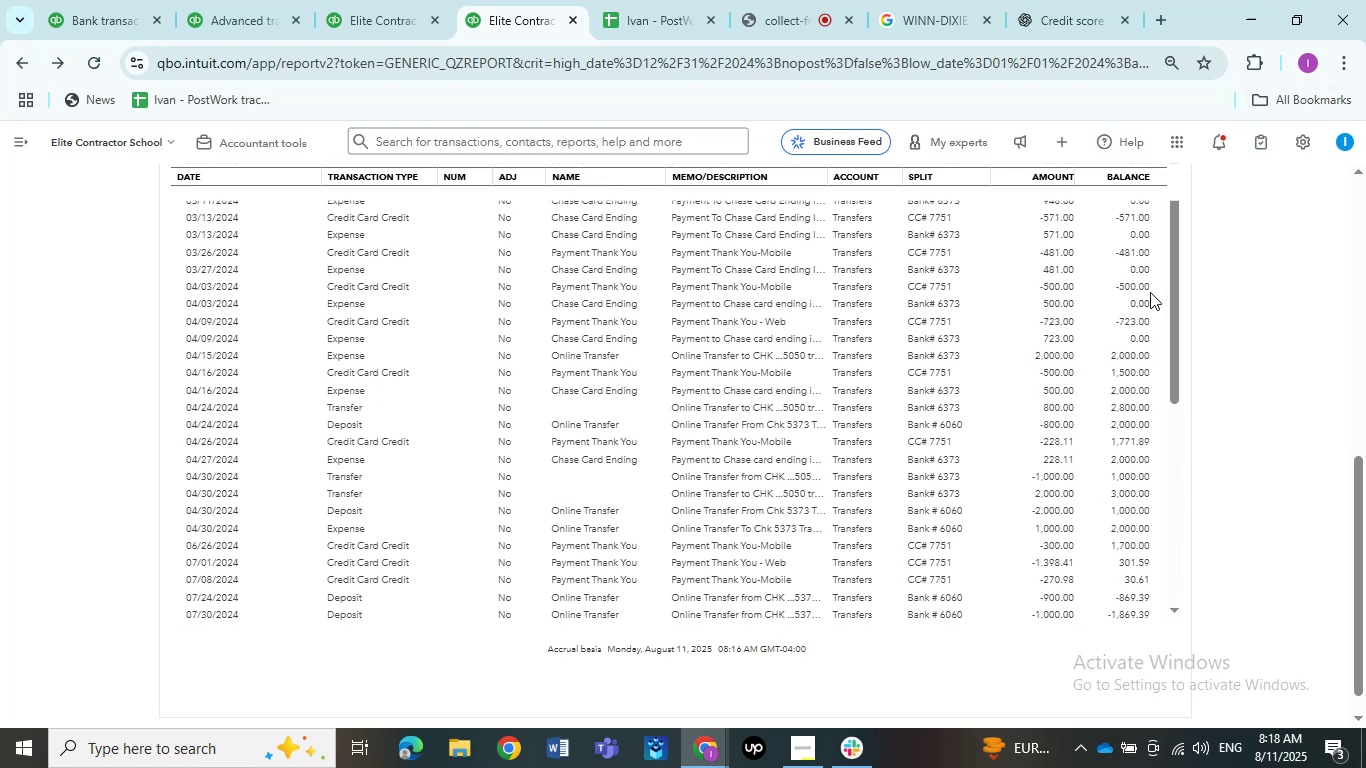 
wait(12.85)
 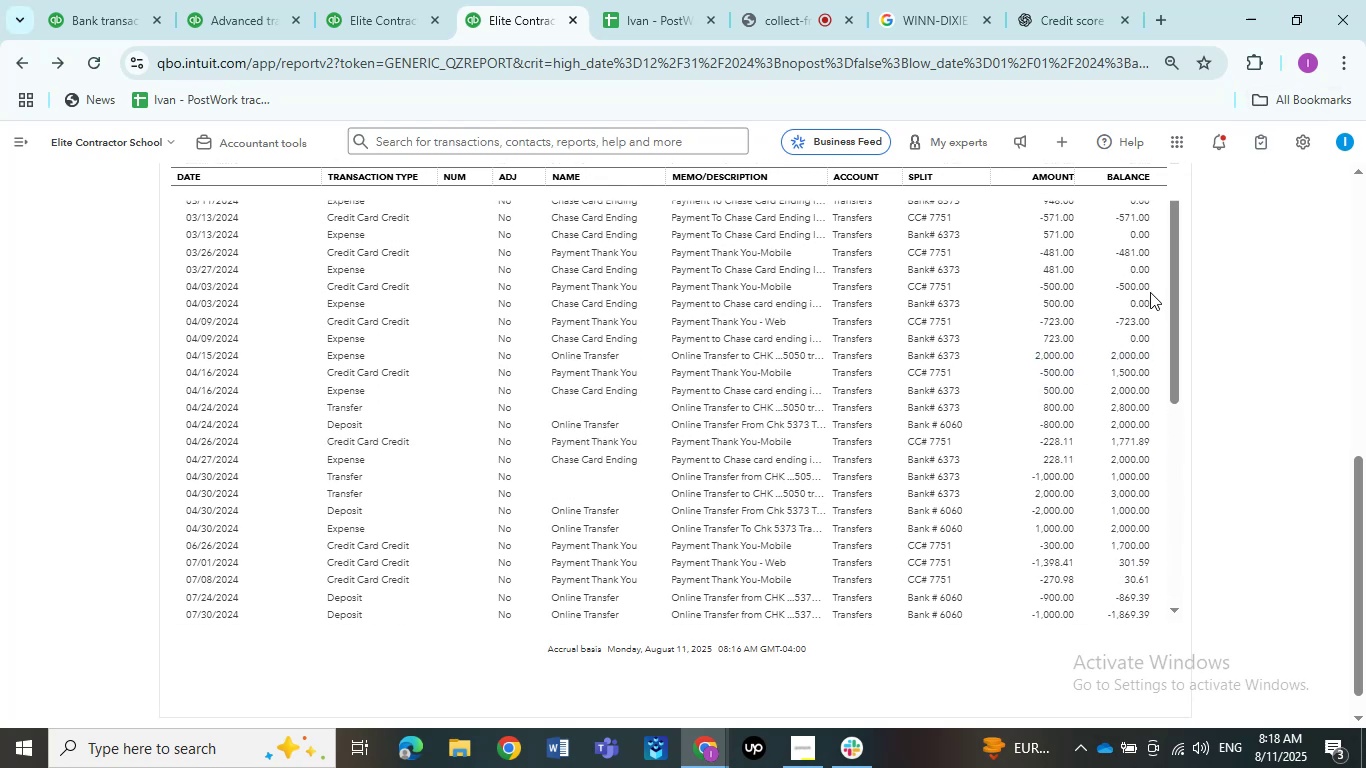 
scroll: coordinate [1103, 355], scroll_direction: down, amount: 4.0
 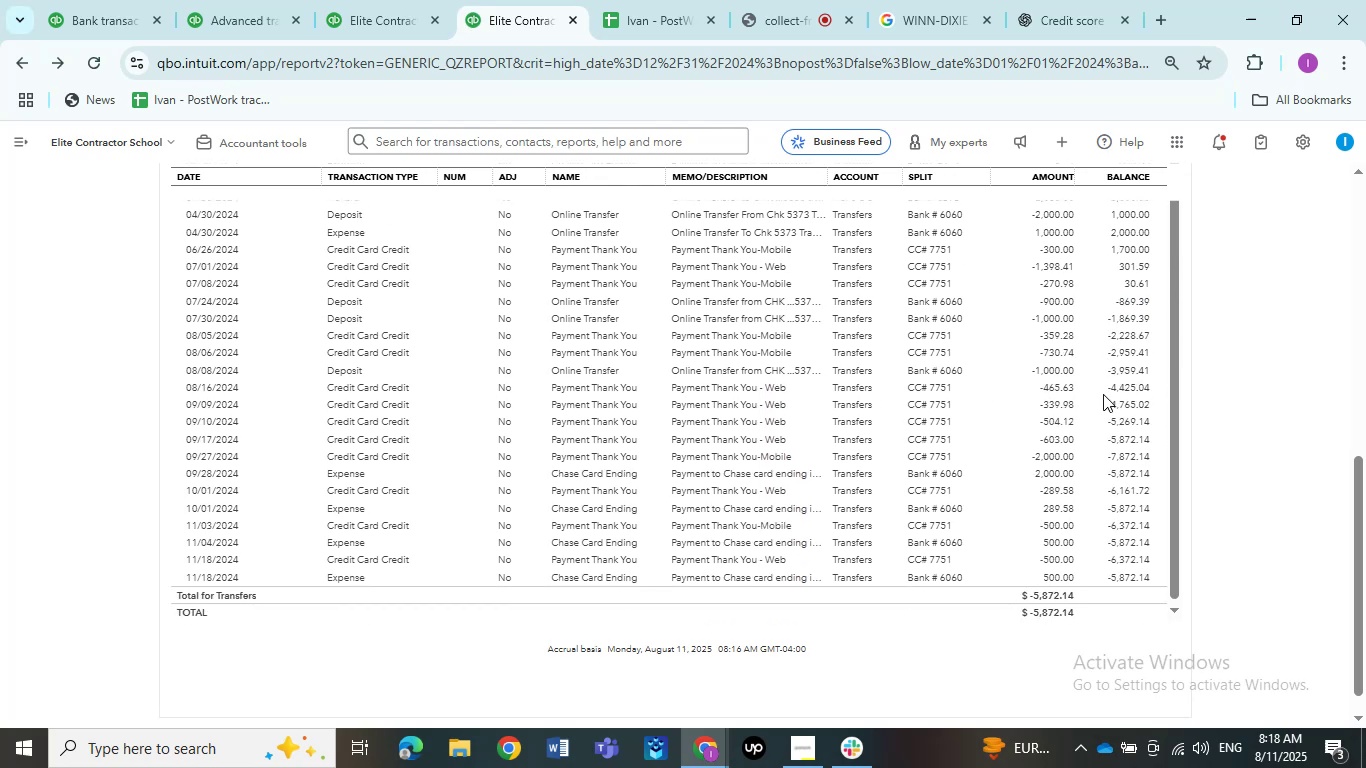 
scroll: coordinate [1103, 394], scroll_direction: up, amount: 1.0
 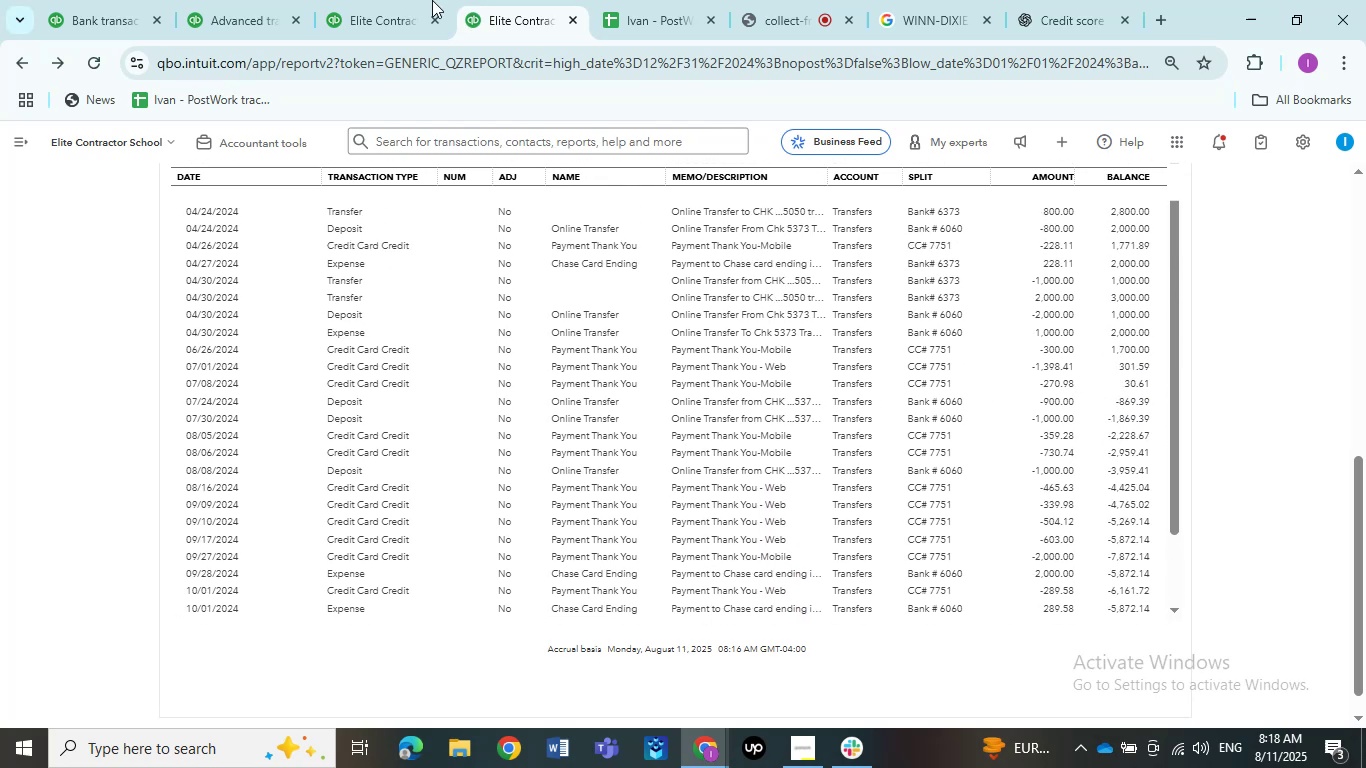 
left_click([200, 0])
 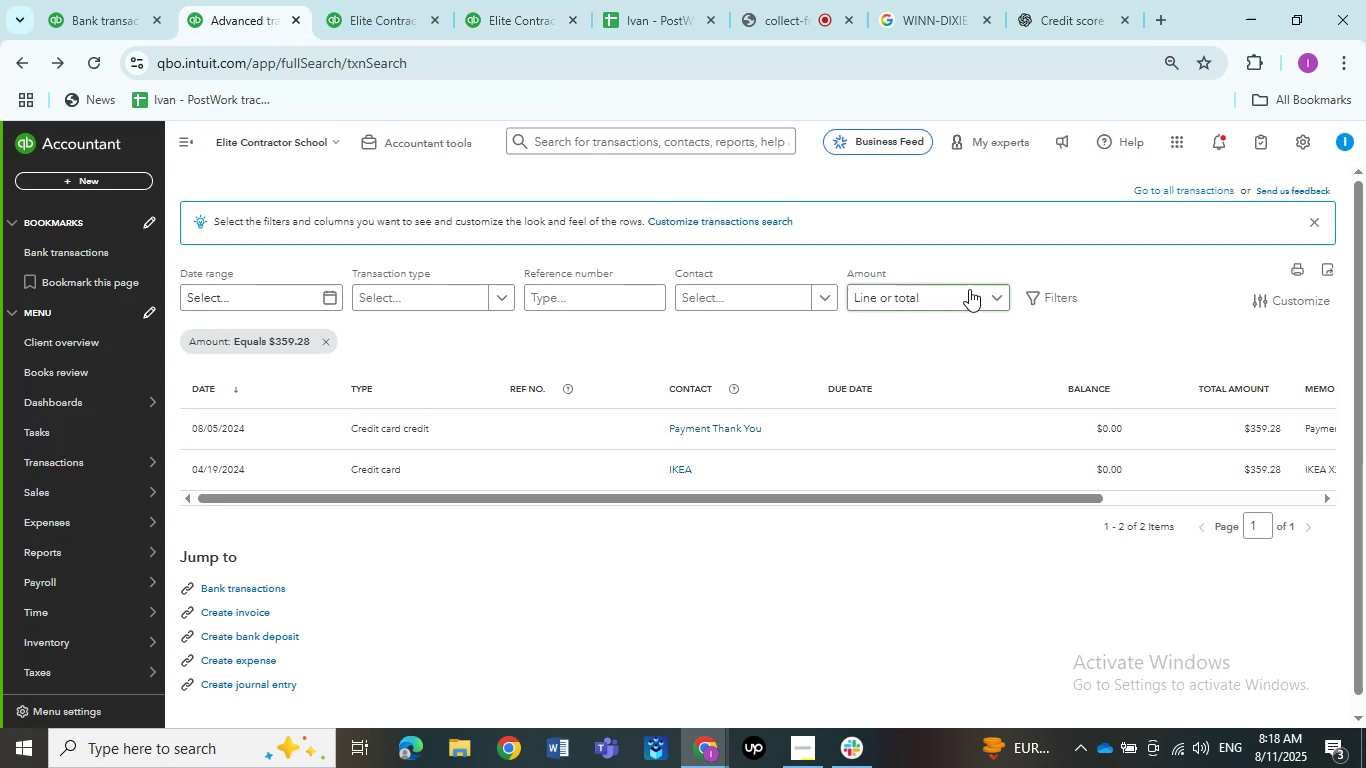 
left_click([969, 289])
 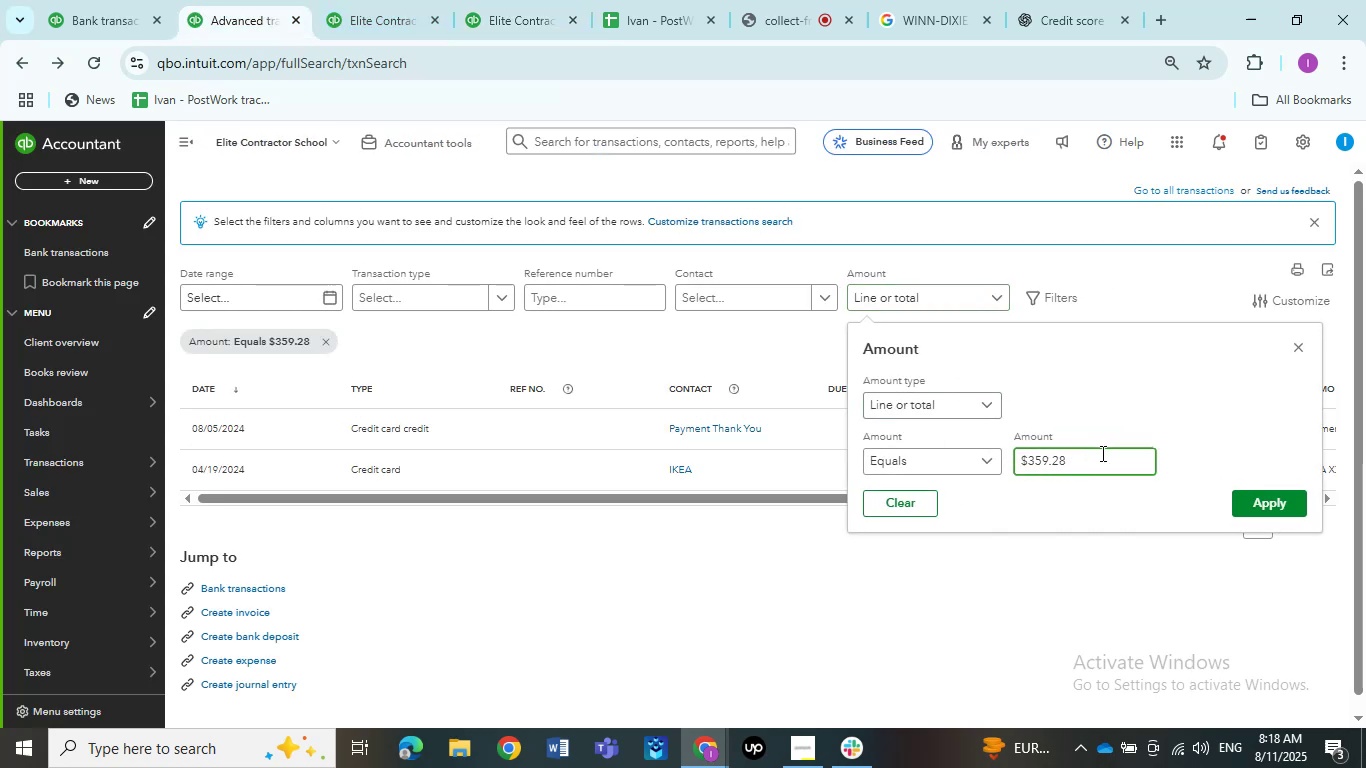 
left_click_drag(start_coordinate=[1085, 458], to_coordinate=[927, 439])
 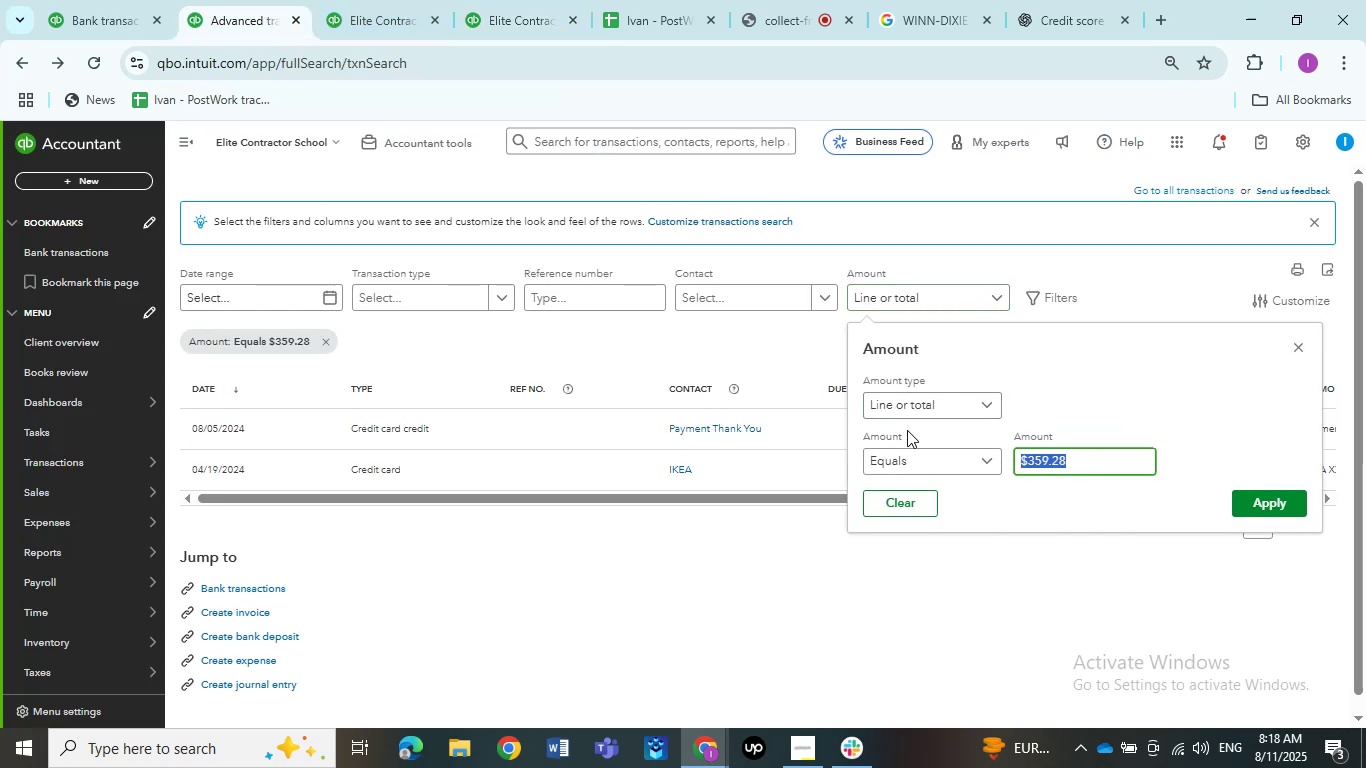 
key(Numpad3)
 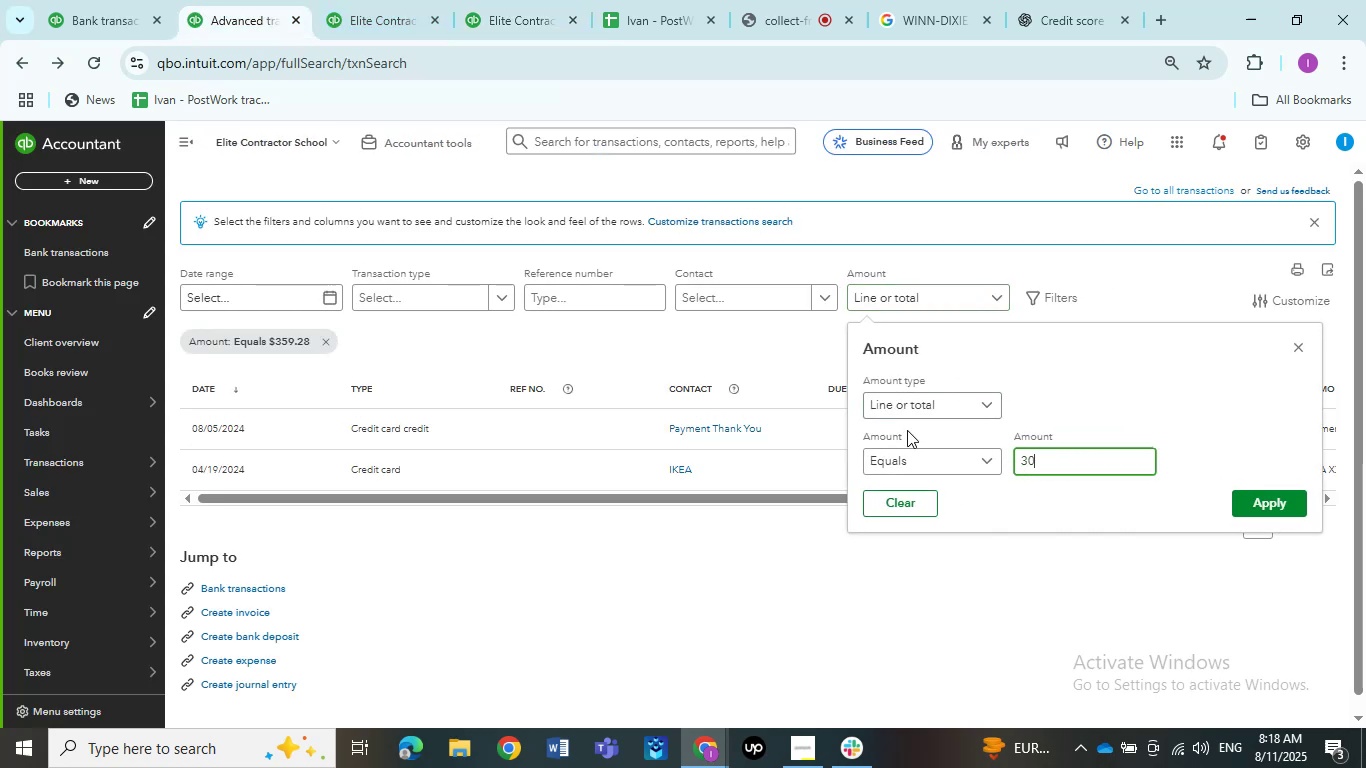 
key(Numpad0)
 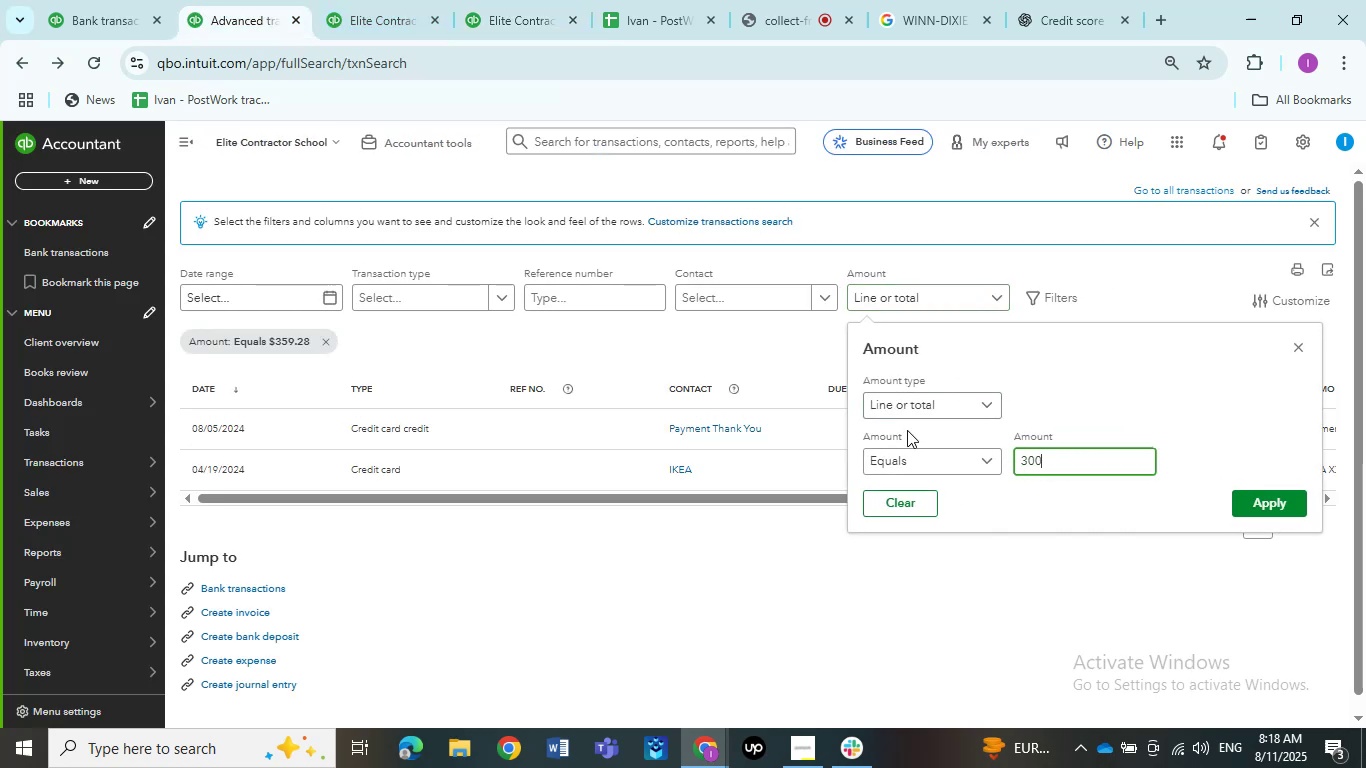 
key(Numpad0)
 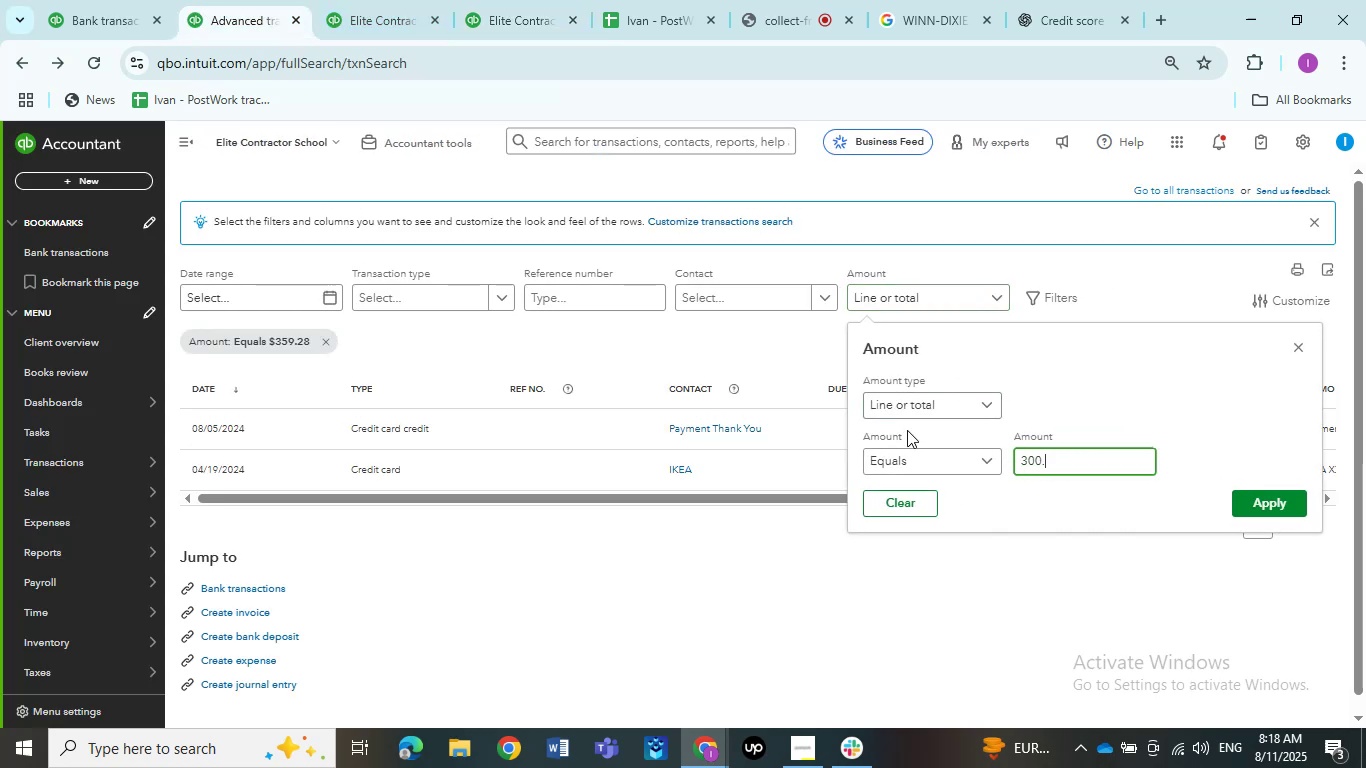 
key(NumpadDecimal)
 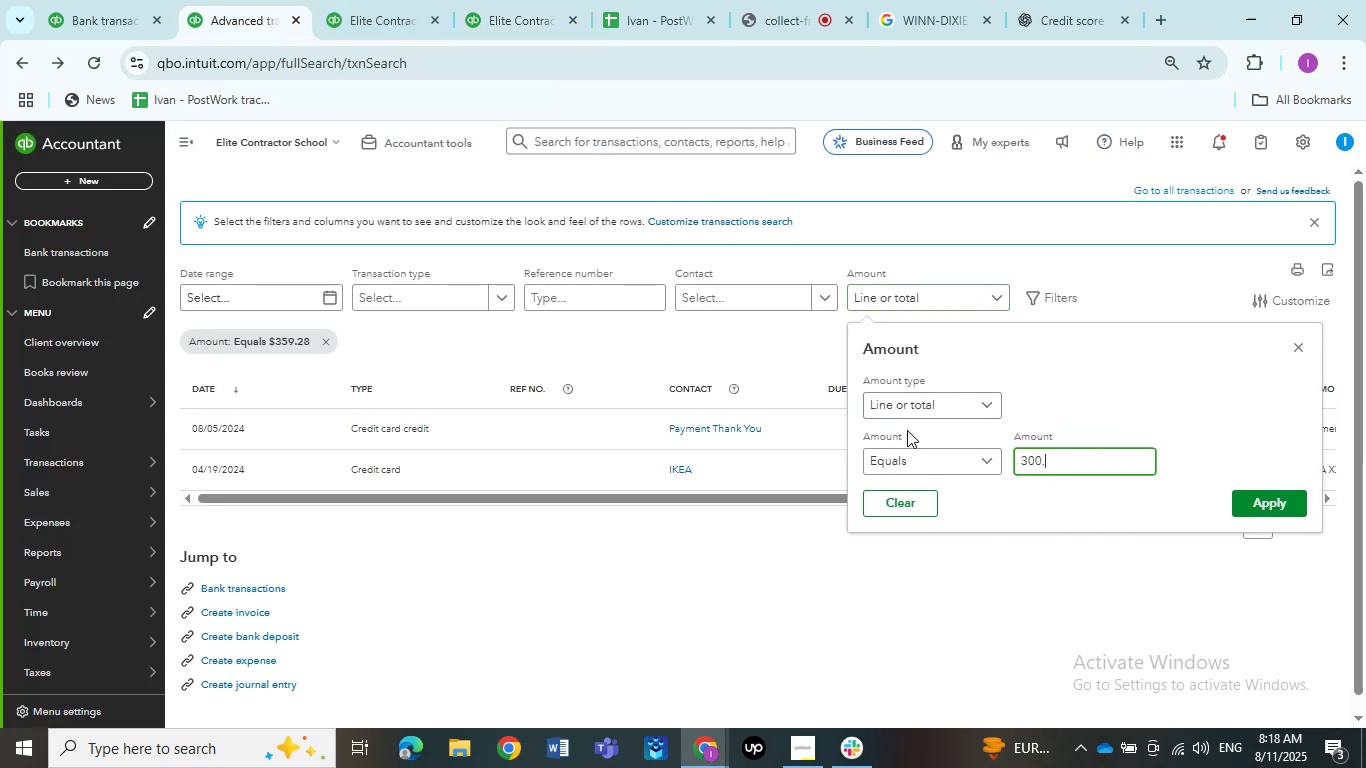 
key(Numpad0)
 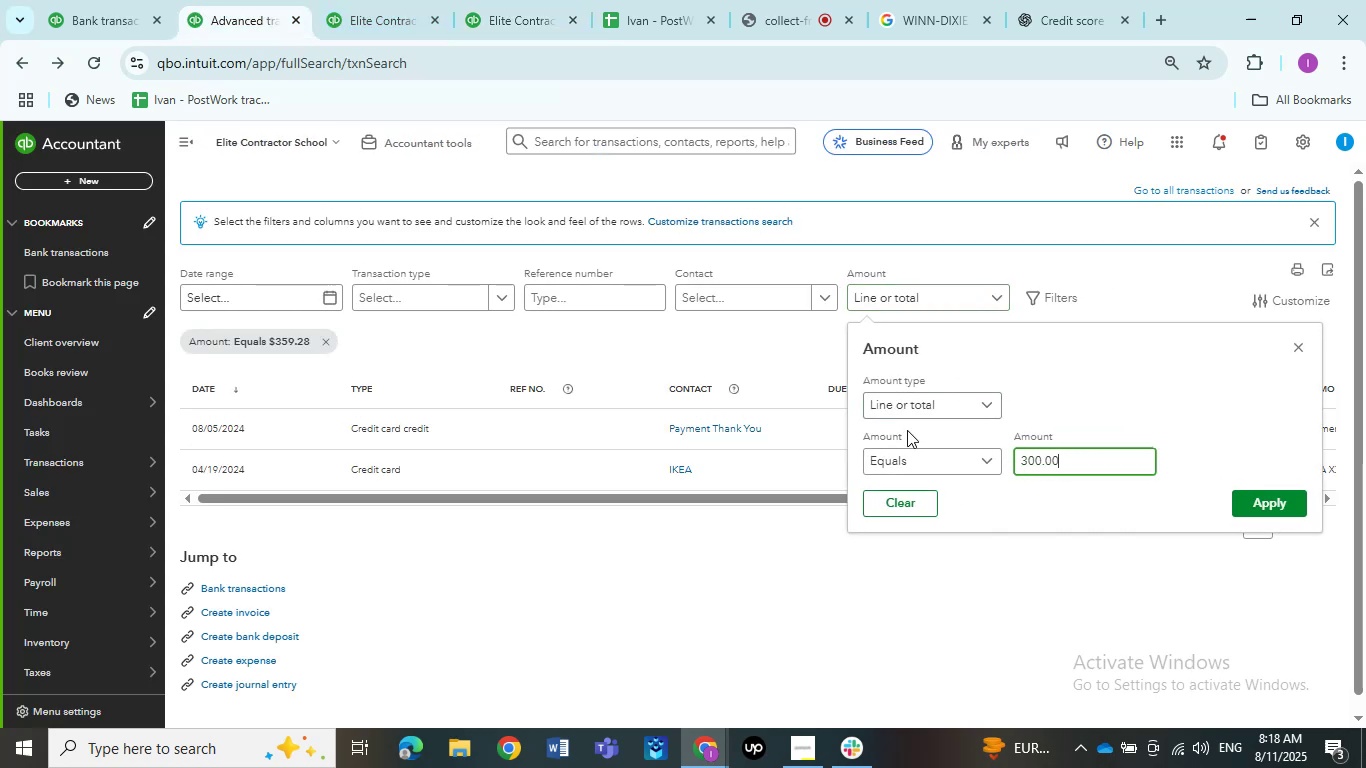 
key(Numpad0)
 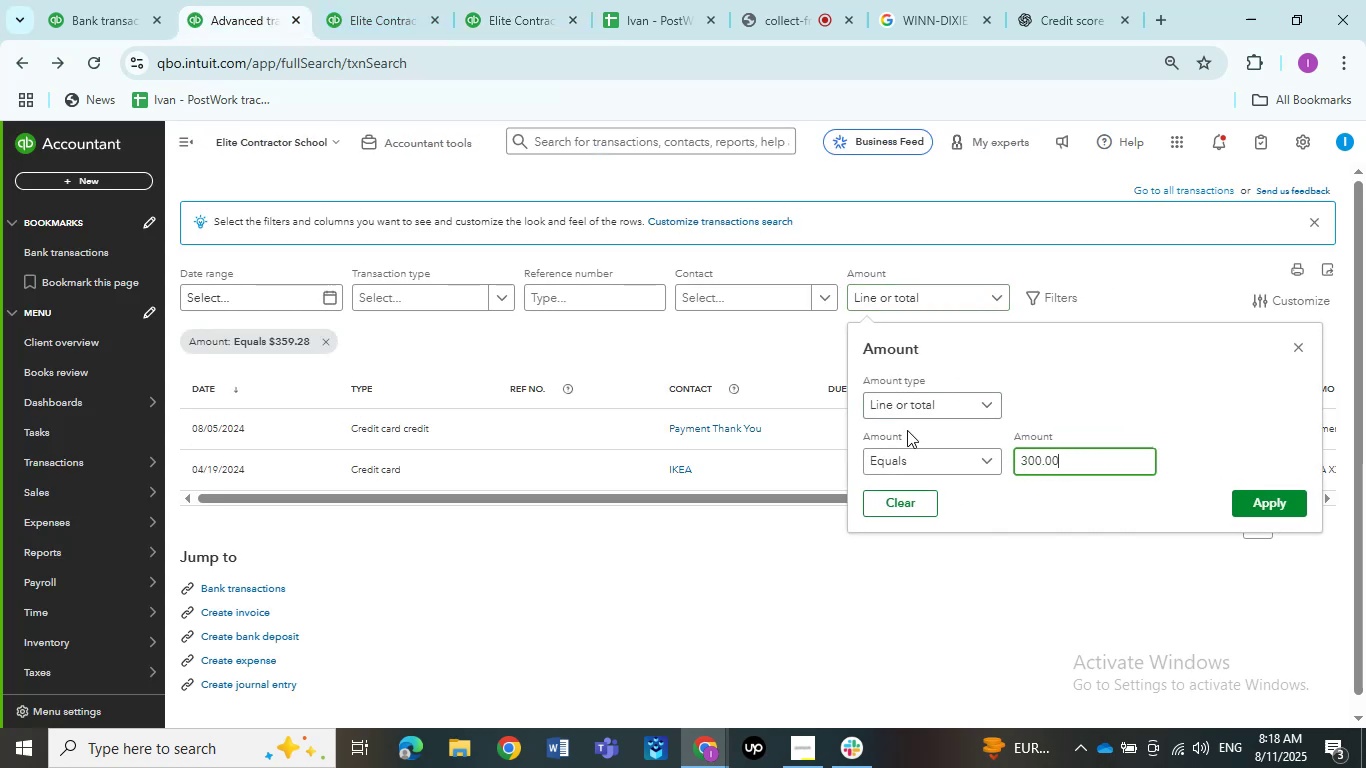 
key(NumpadEnter)
 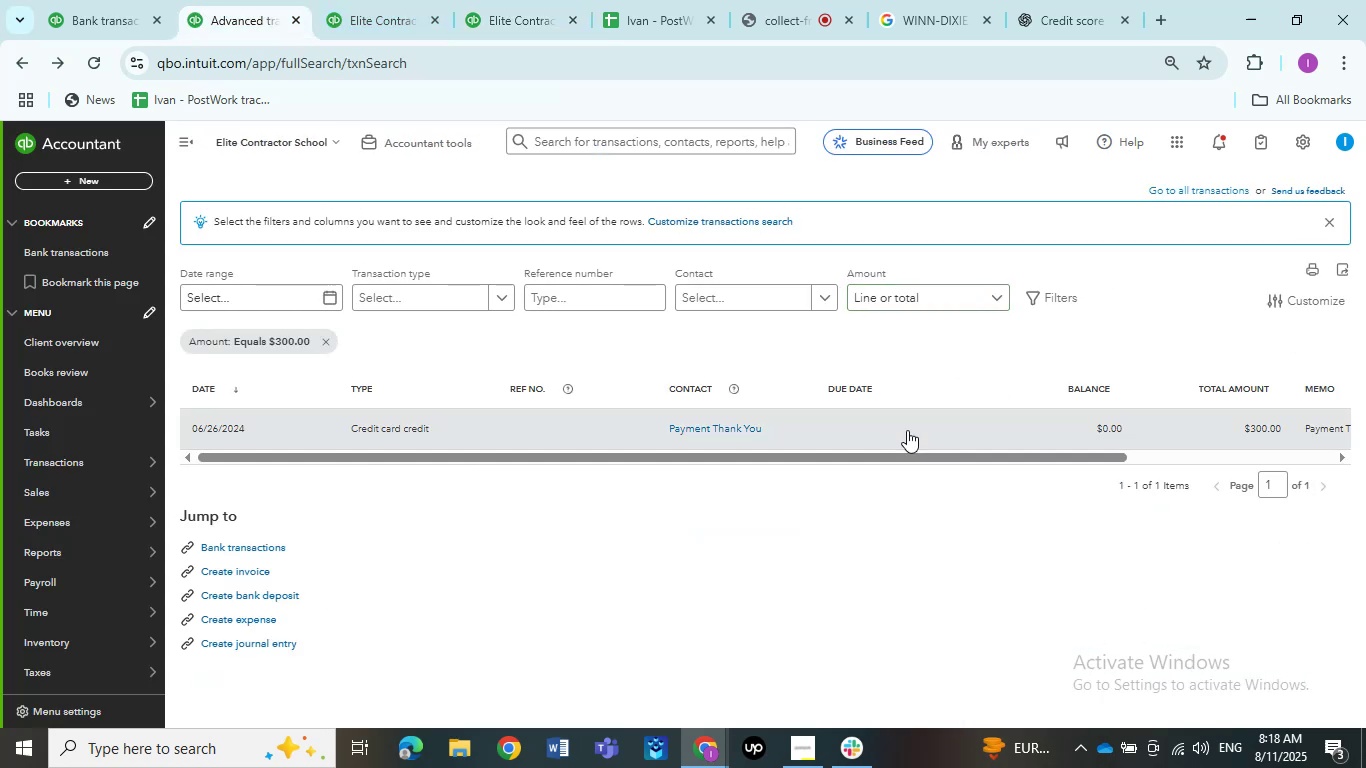 
left_click([907, 430])
 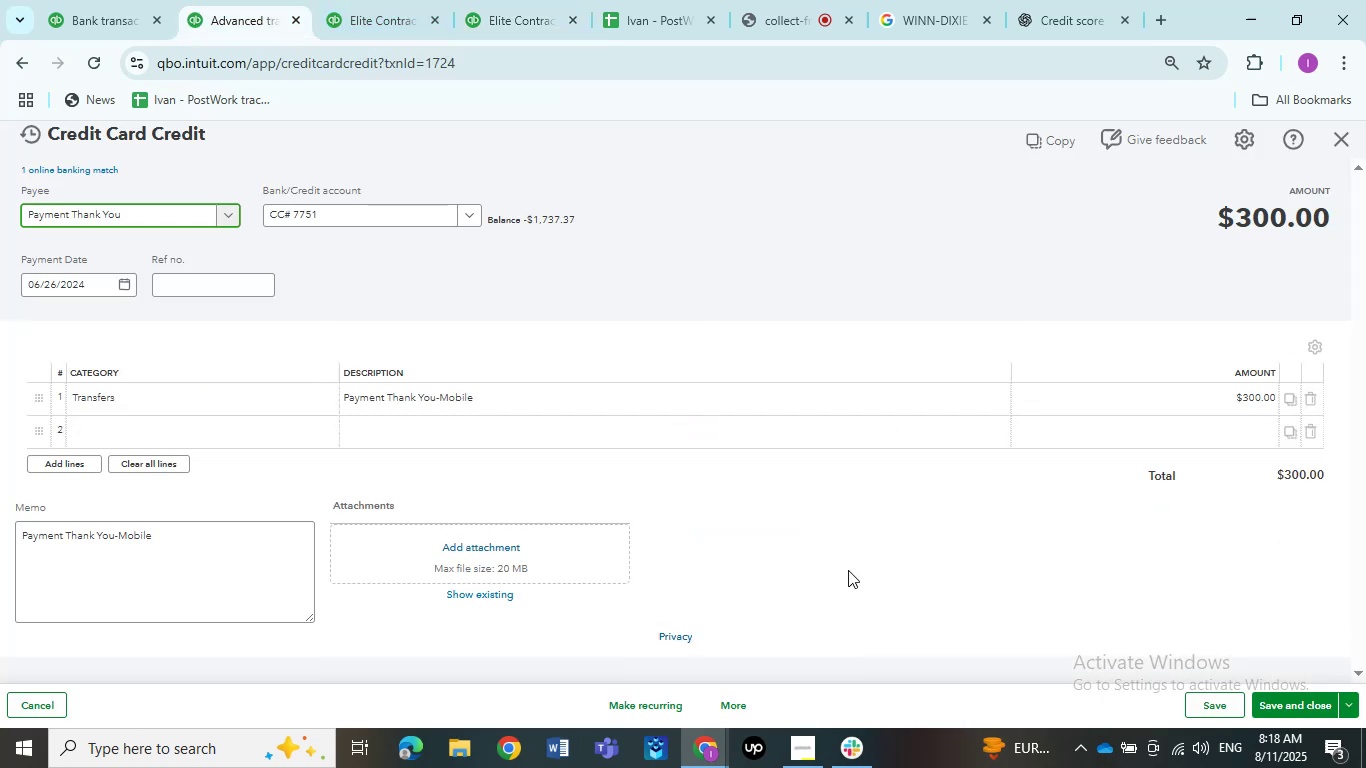 
left_click([181, 398])
 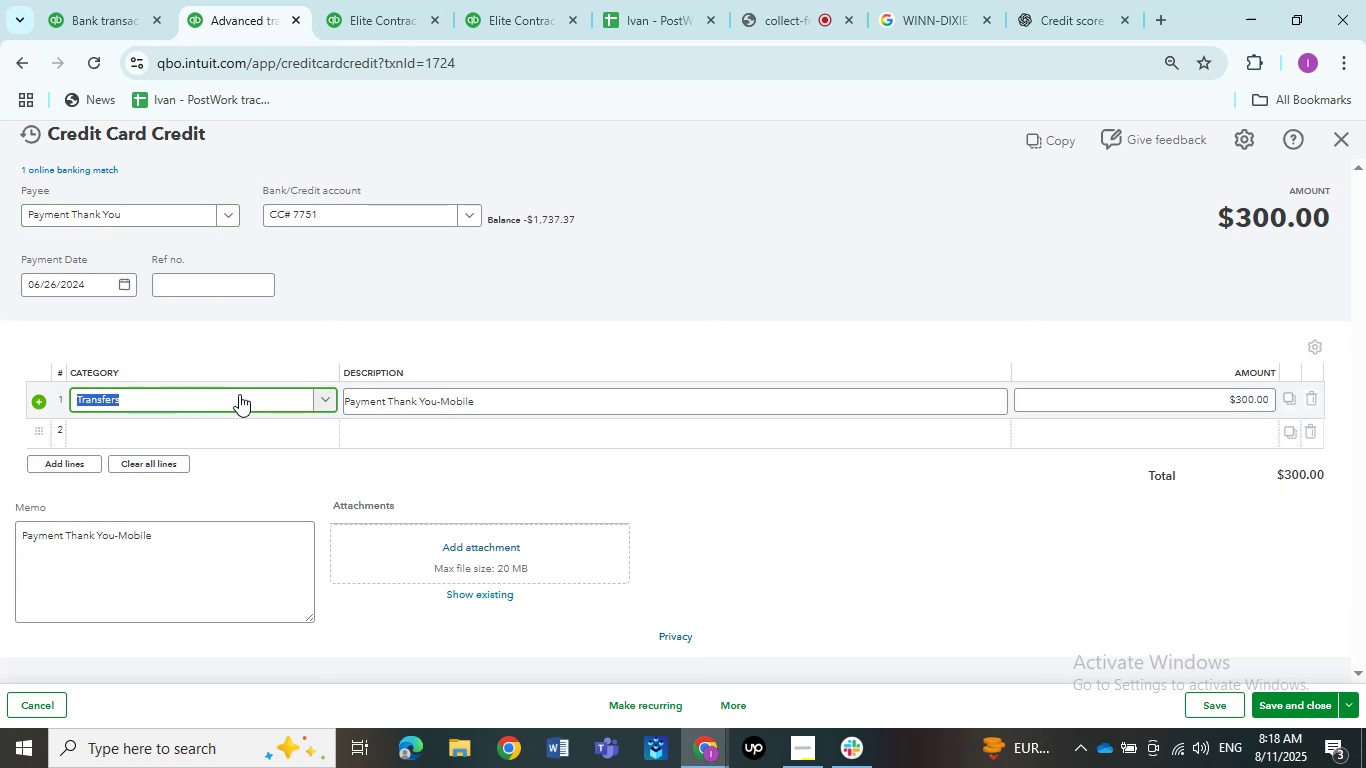 
type(share)
 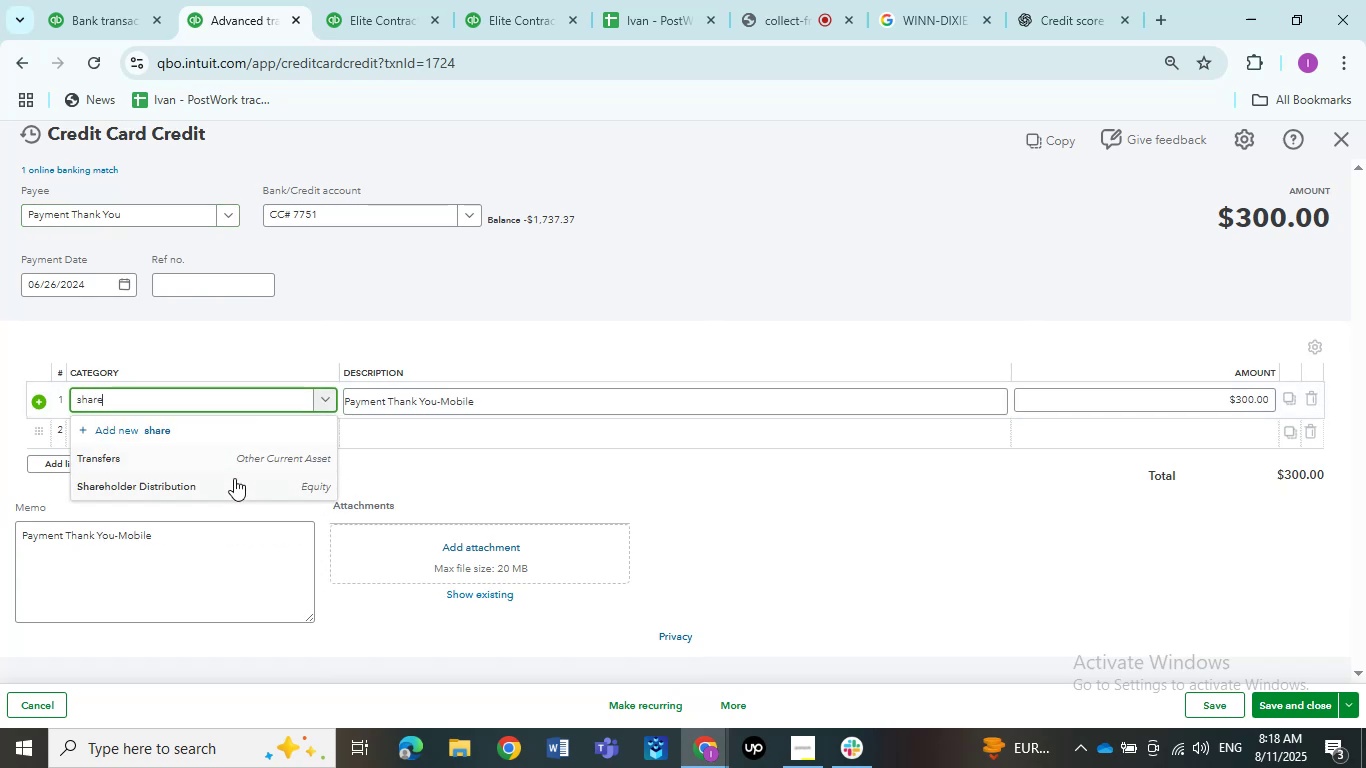 
left_click([226, 487])
 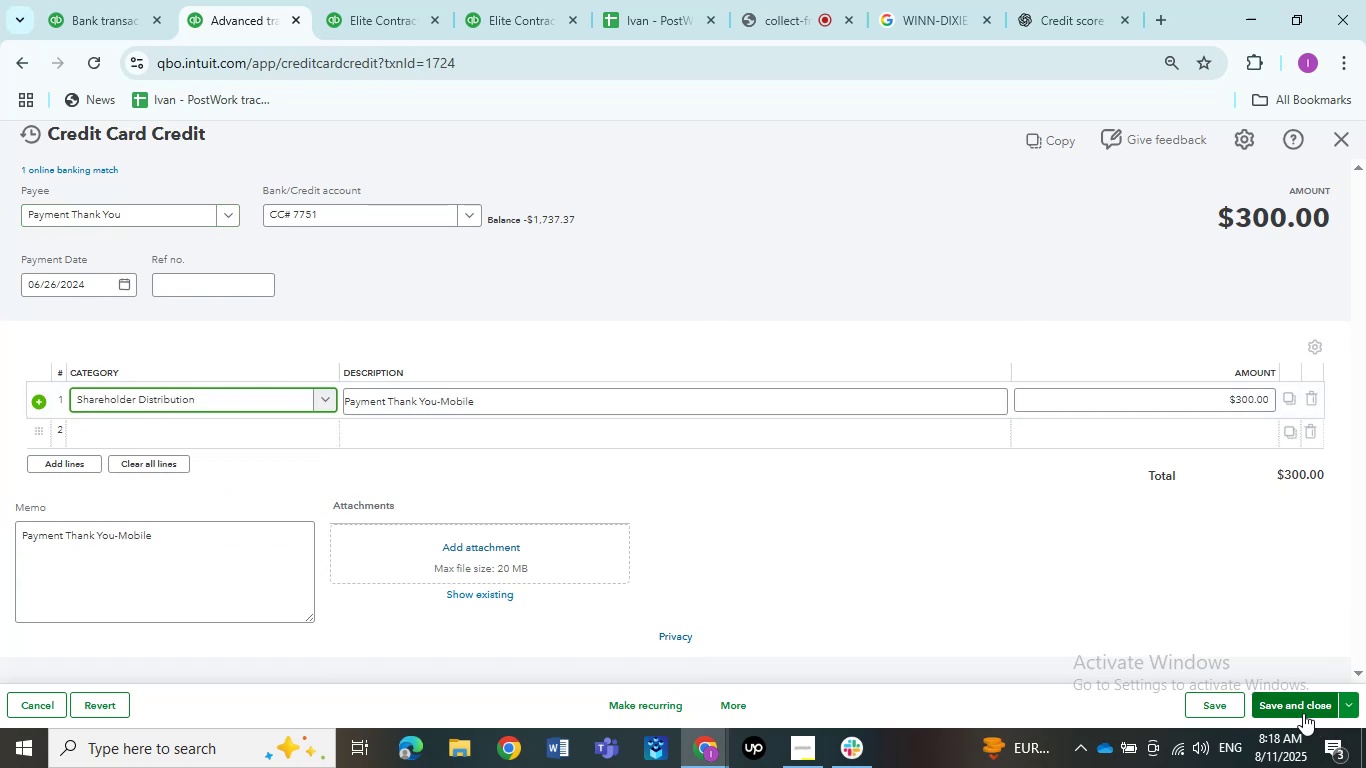 
left_click([1303, 713])
 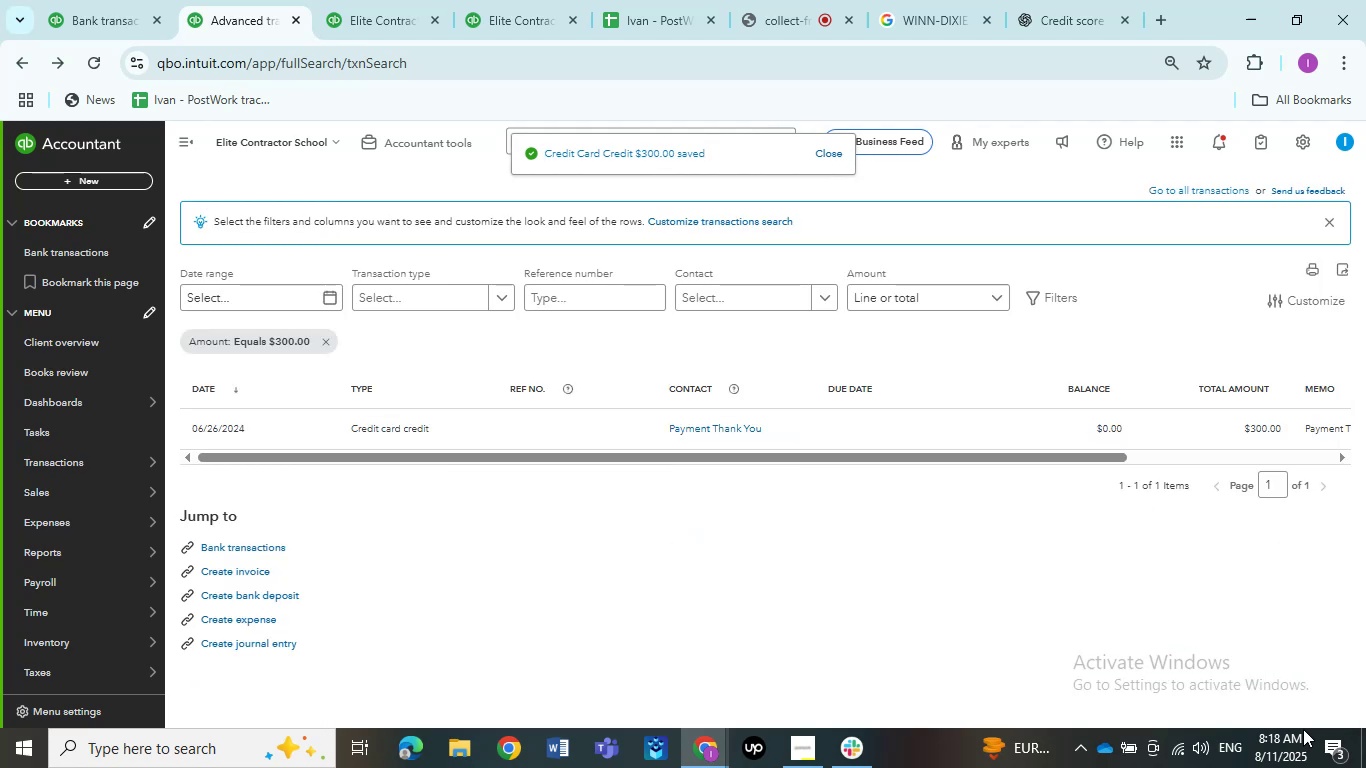 
left_click([759, 599])
 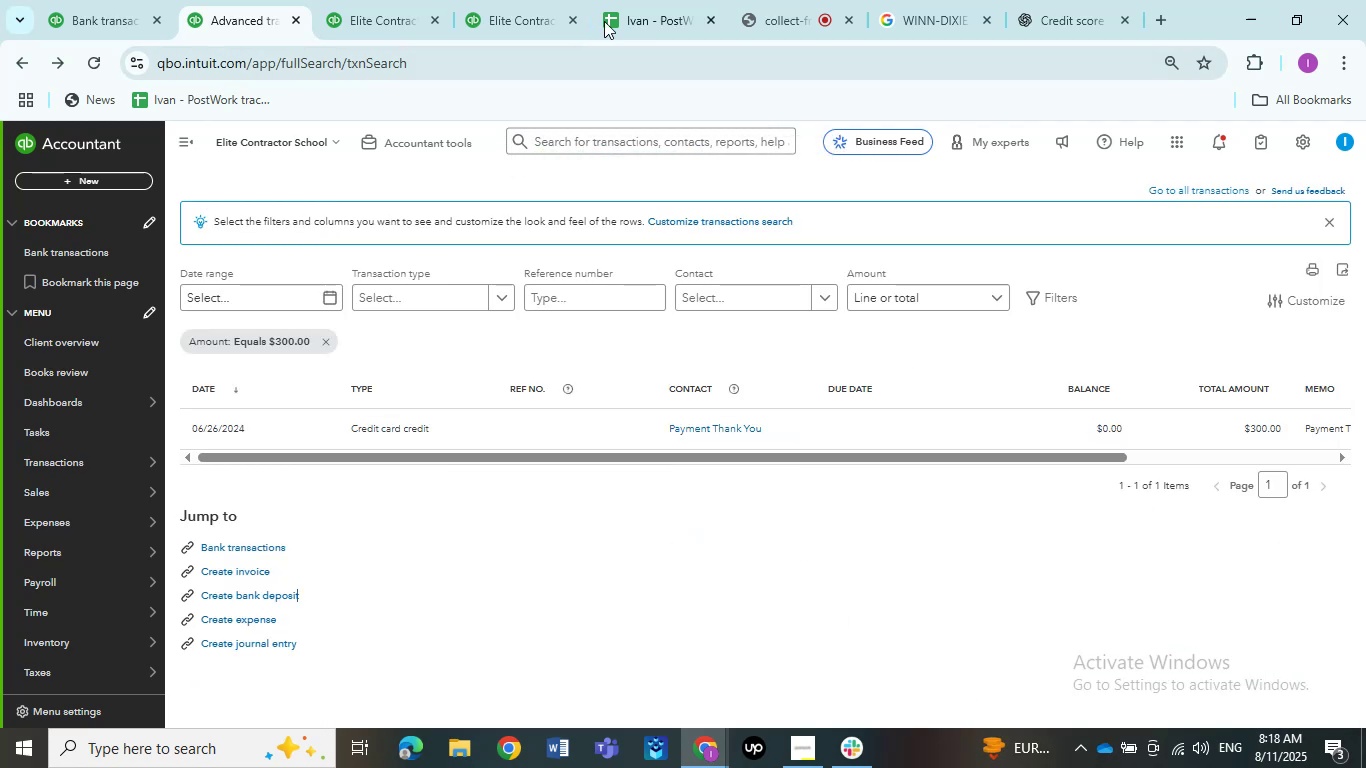 
left_click([524, 0])
 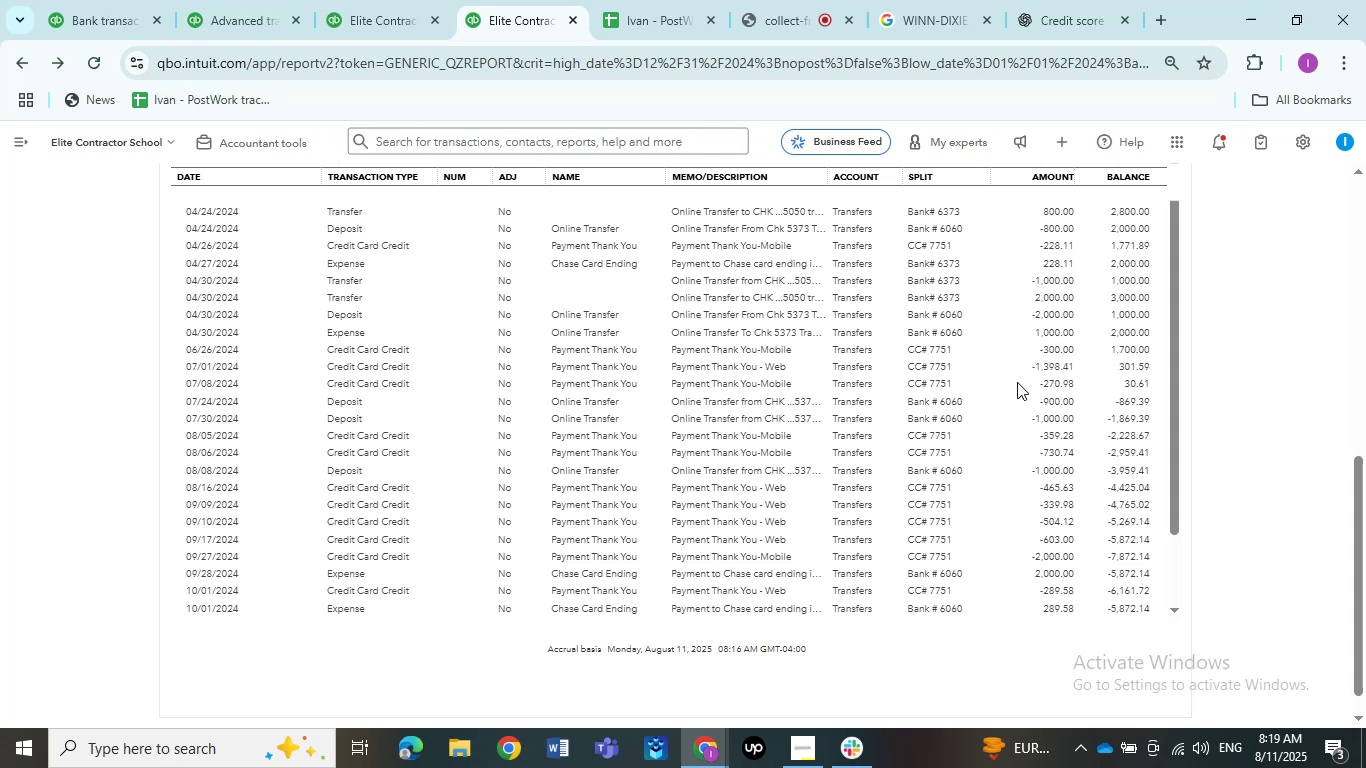 
wait(14.03)
 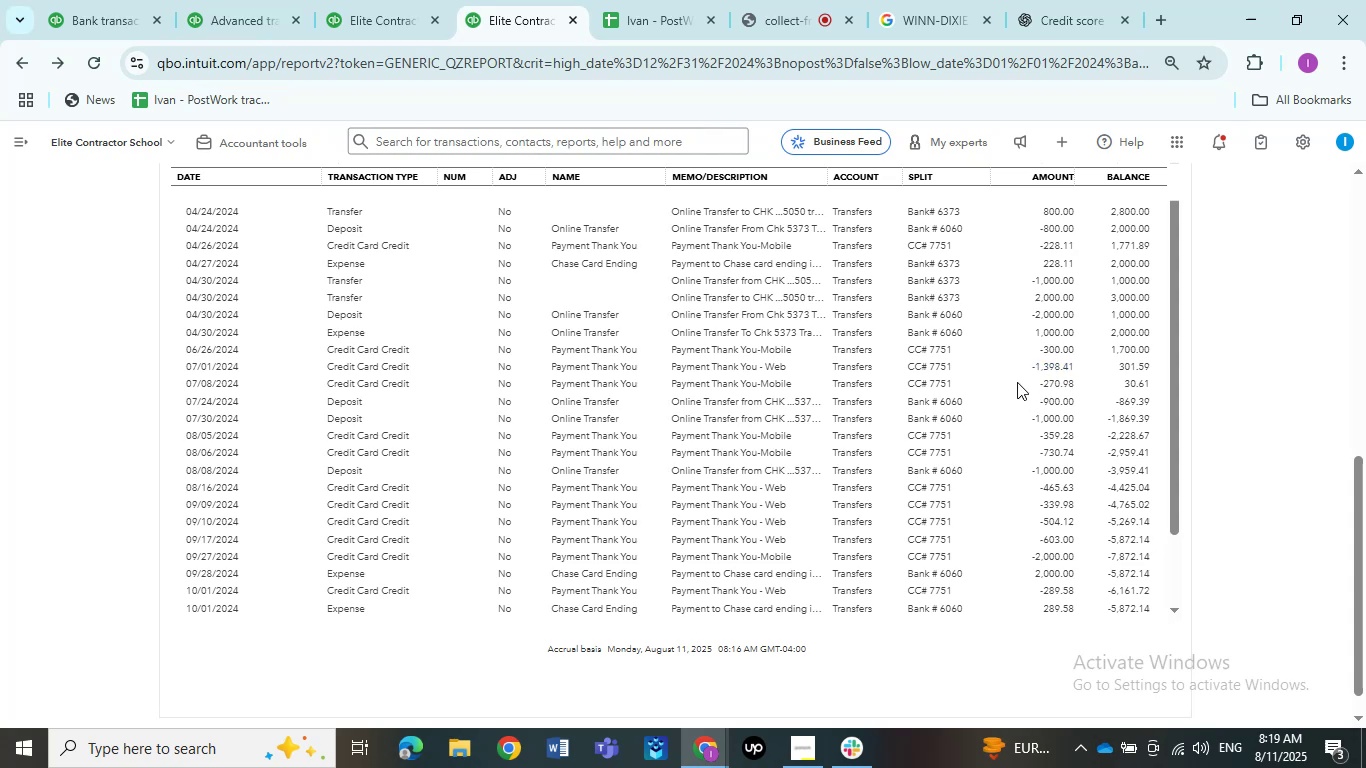 
scroll: coordinate [1056, 368], scroll_direction: up, amount: 2.0
 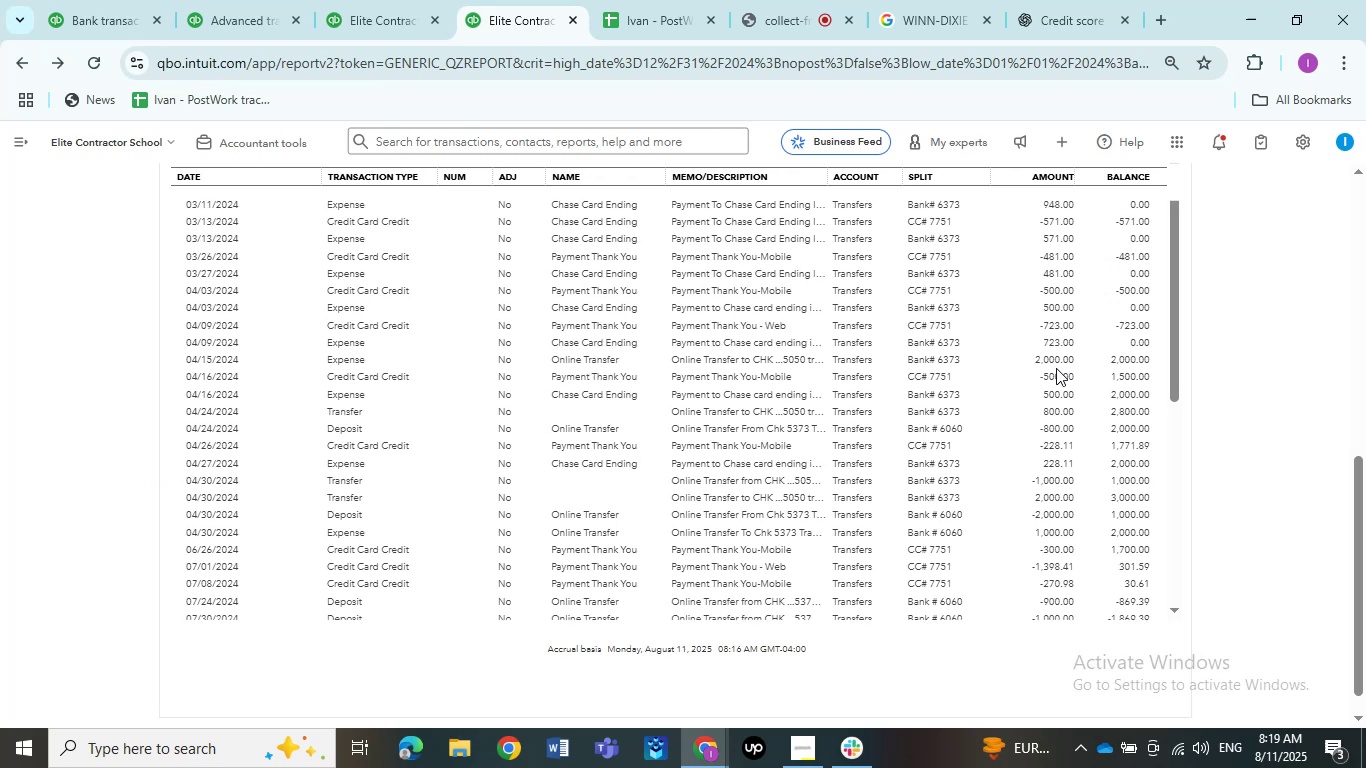 
scroll: coordinate [1056, 368], scroll_direction: down, amount: 2.0
 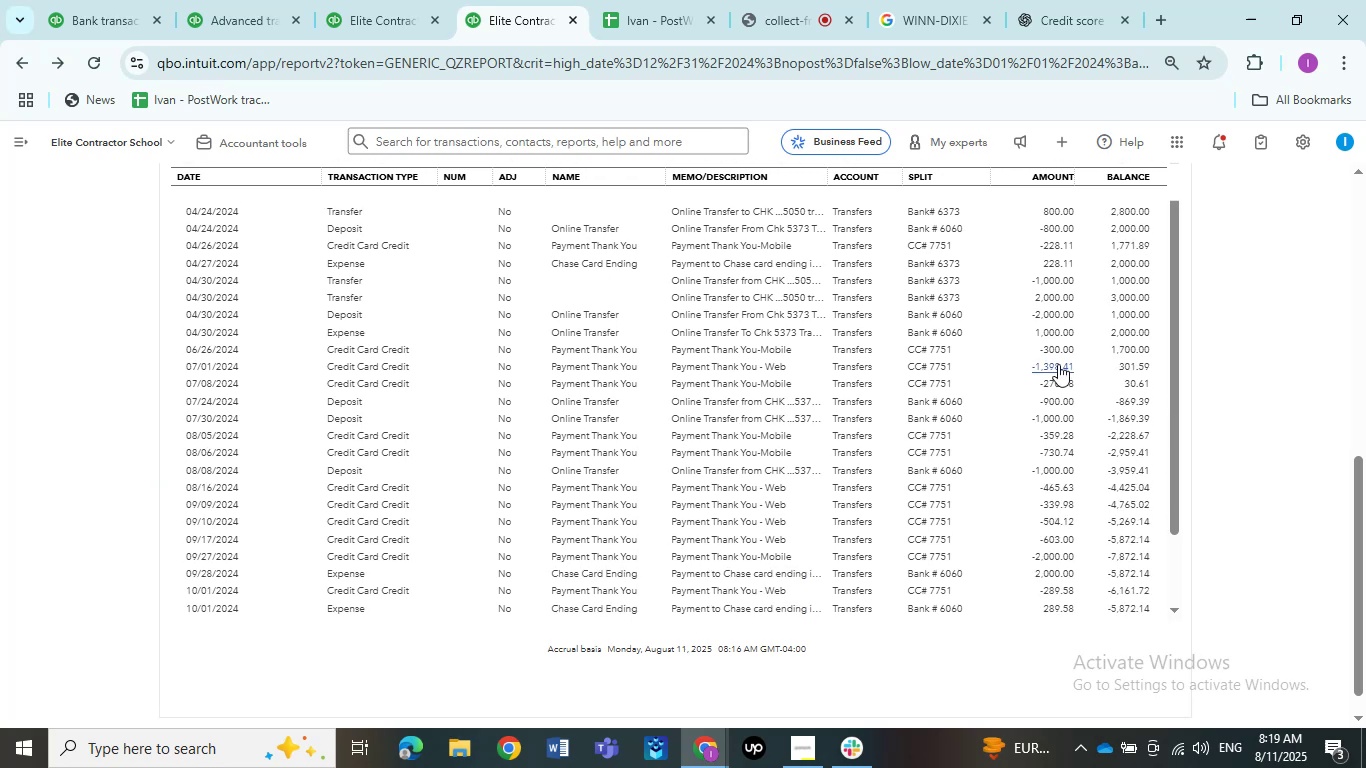 
left_click([1058, 364])
 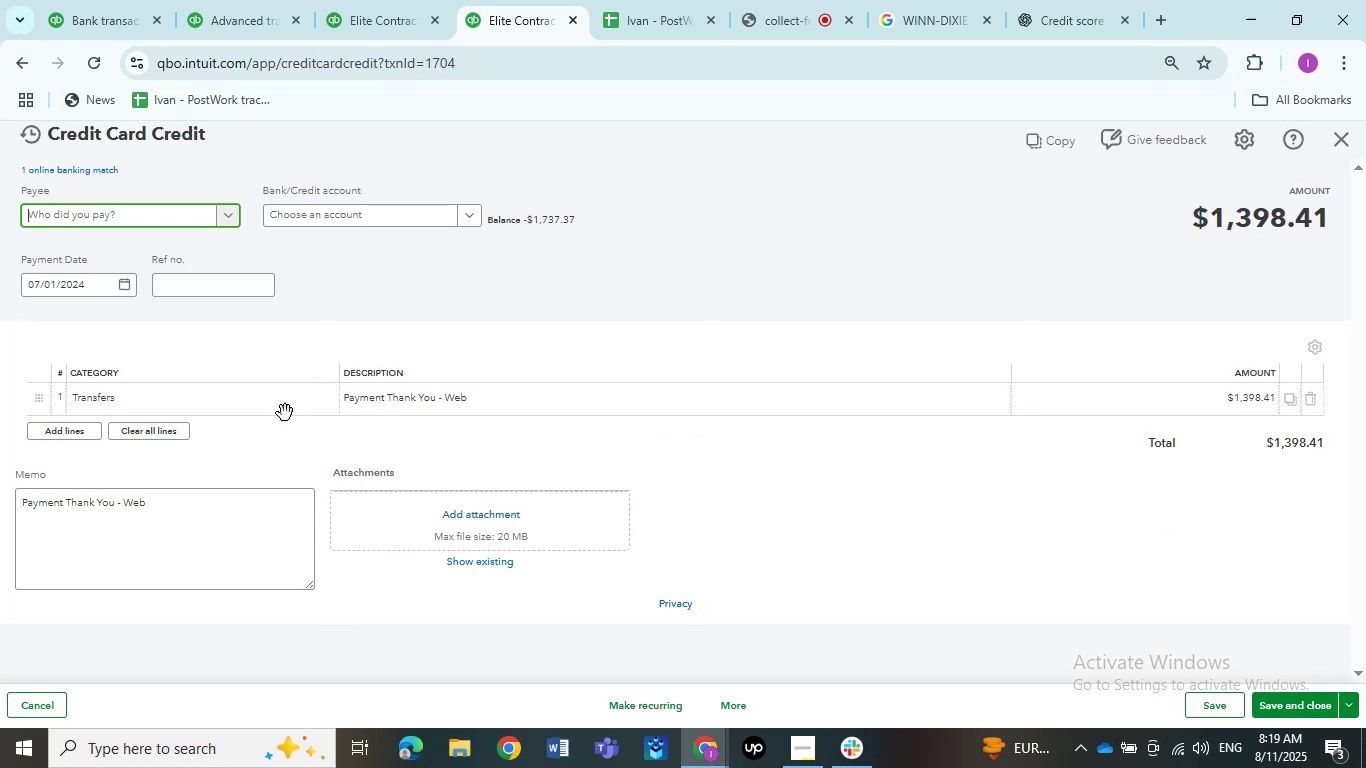 
left_click([224, 405])
 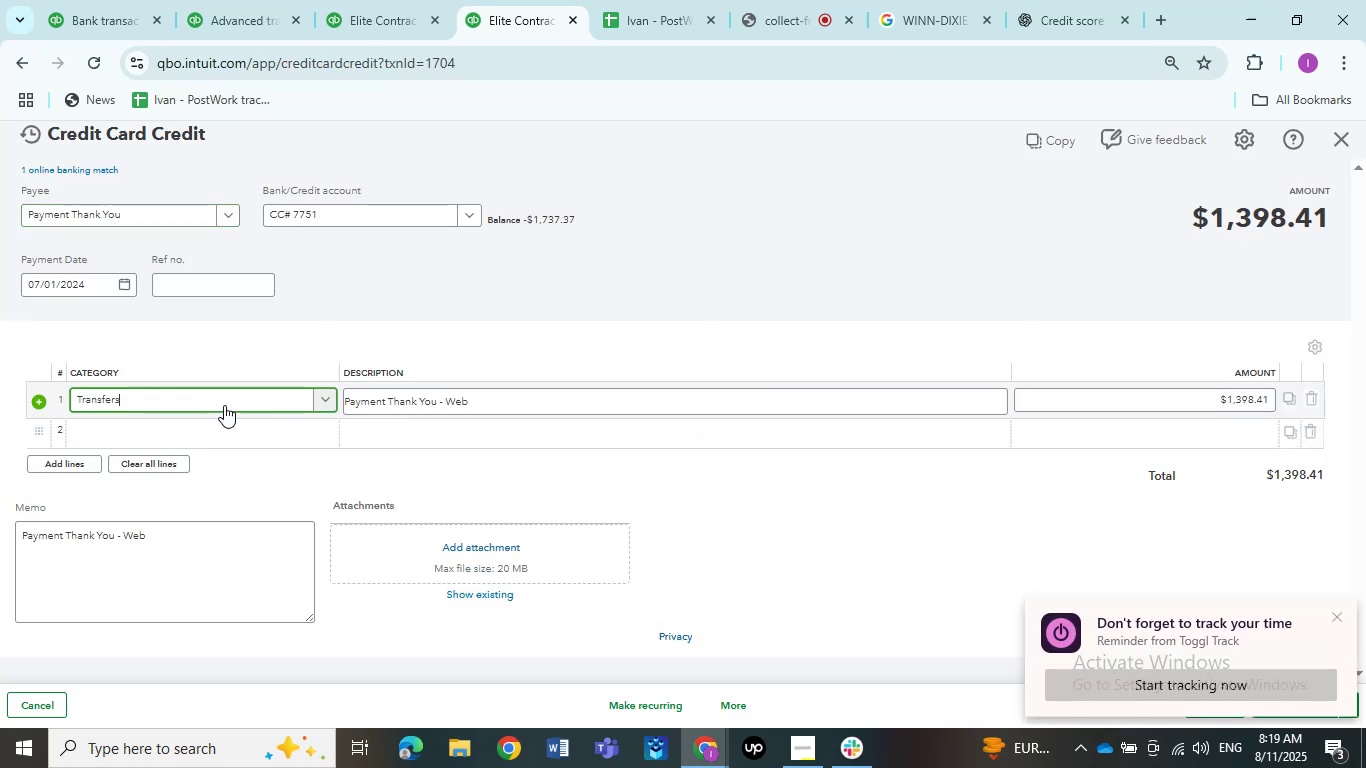 
left_click([224, 405])
 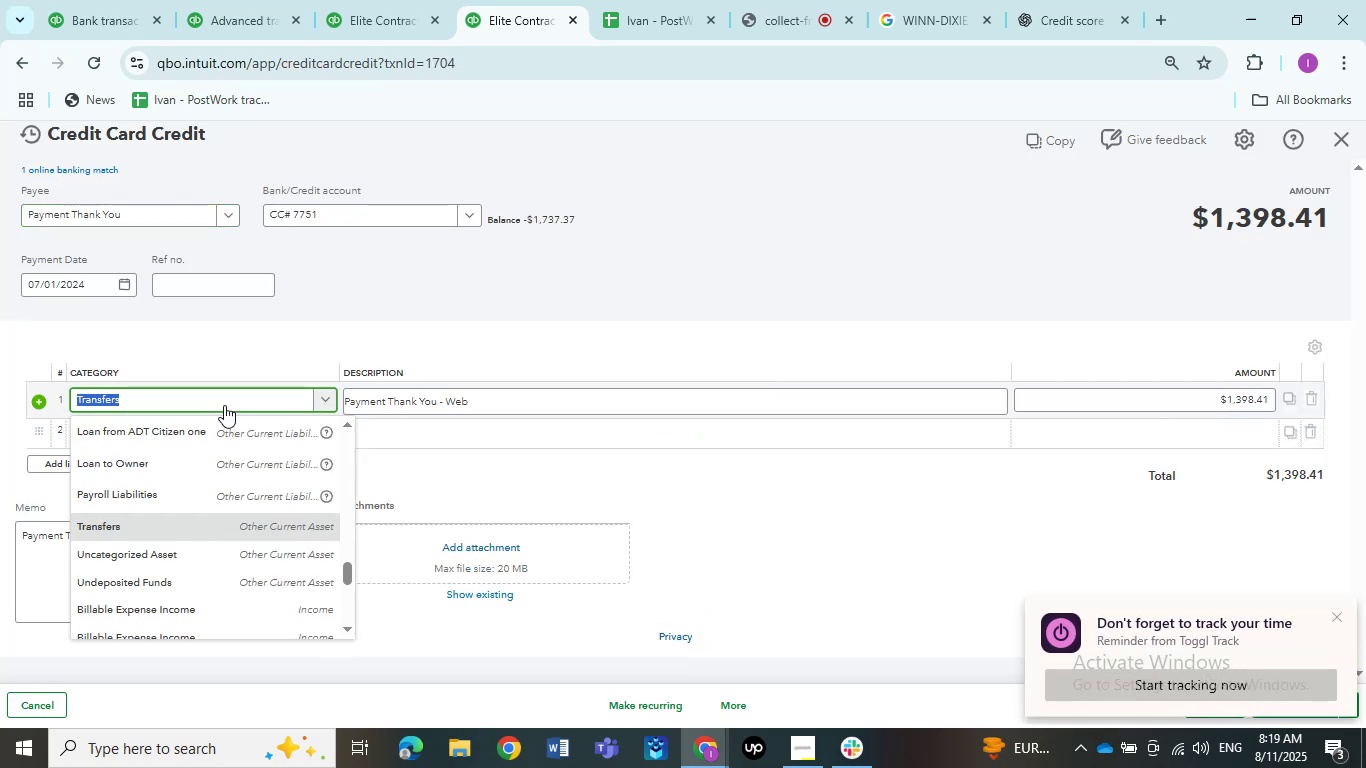 
type(d)
key(Backspace)
type(share)
 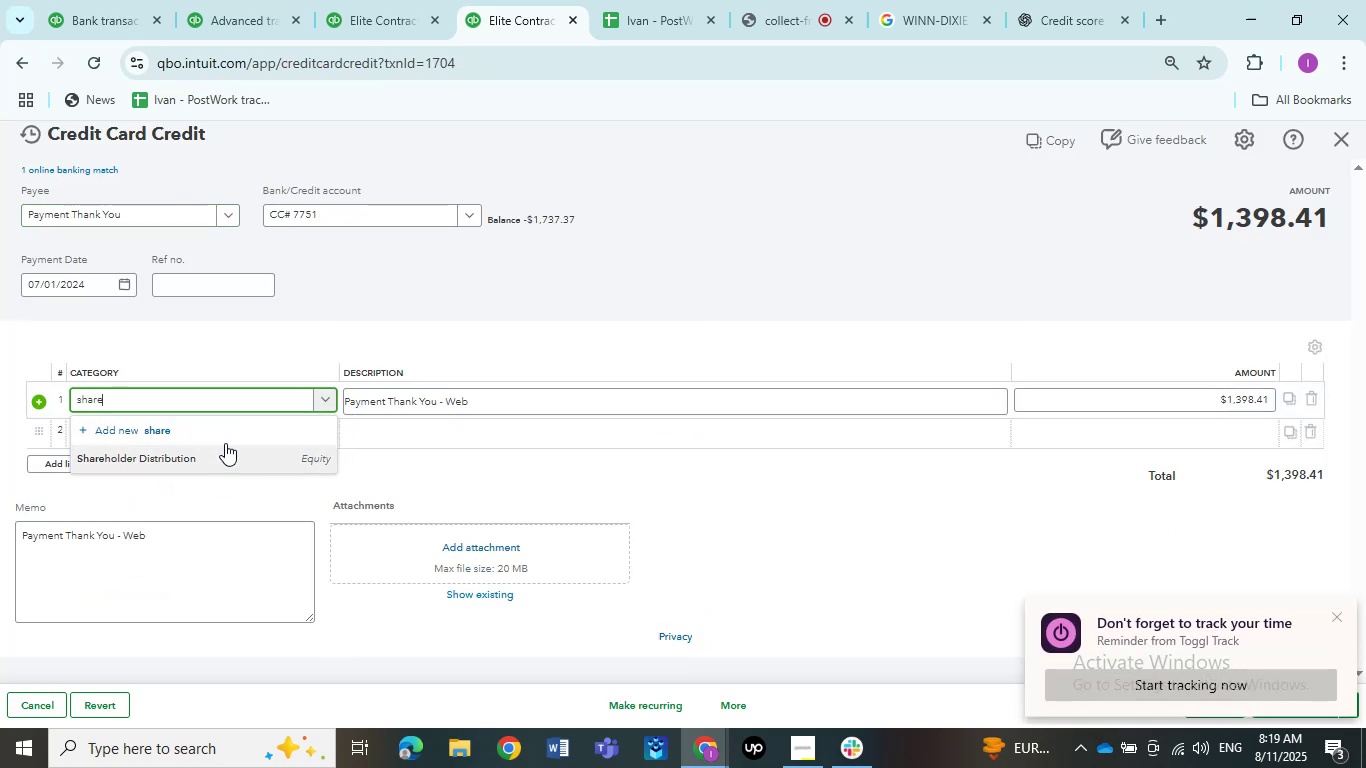 
left_click([225, 443])
 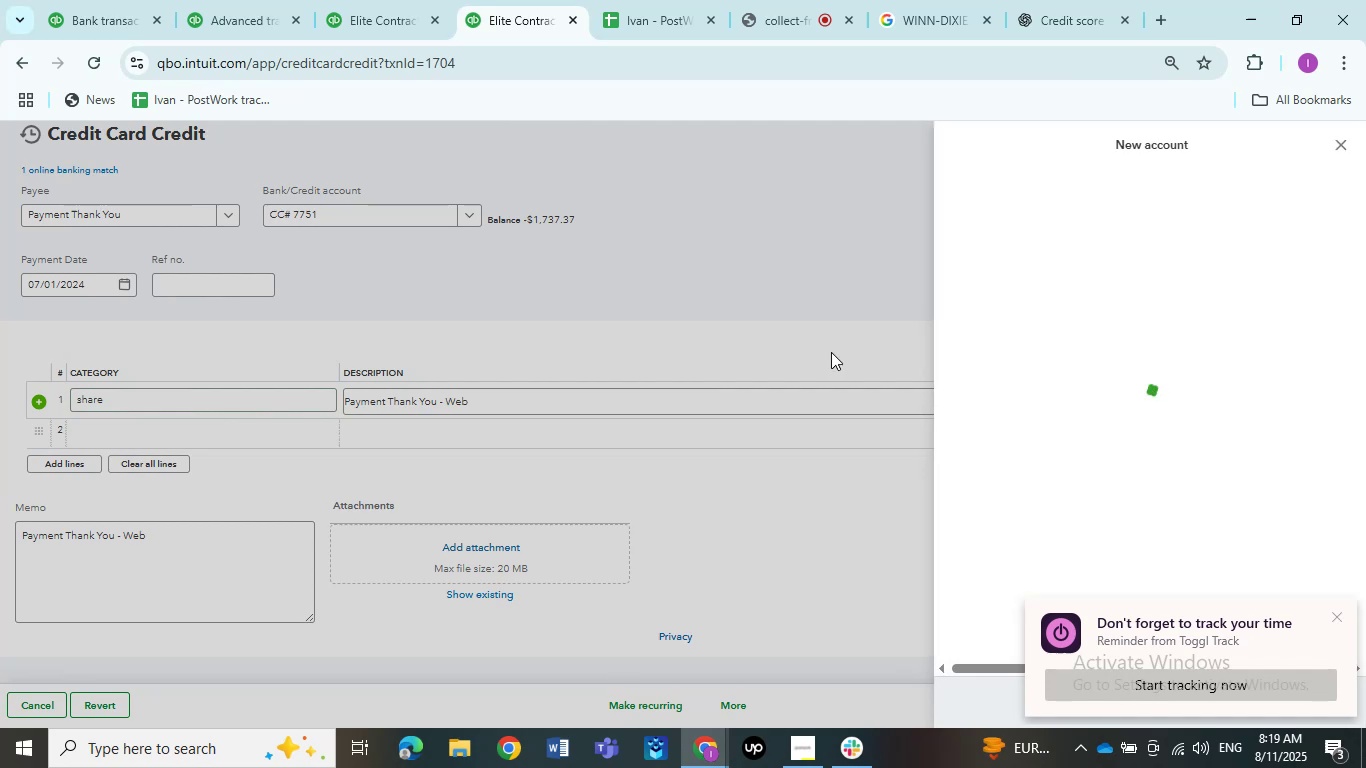 
left_click([749, 278])
 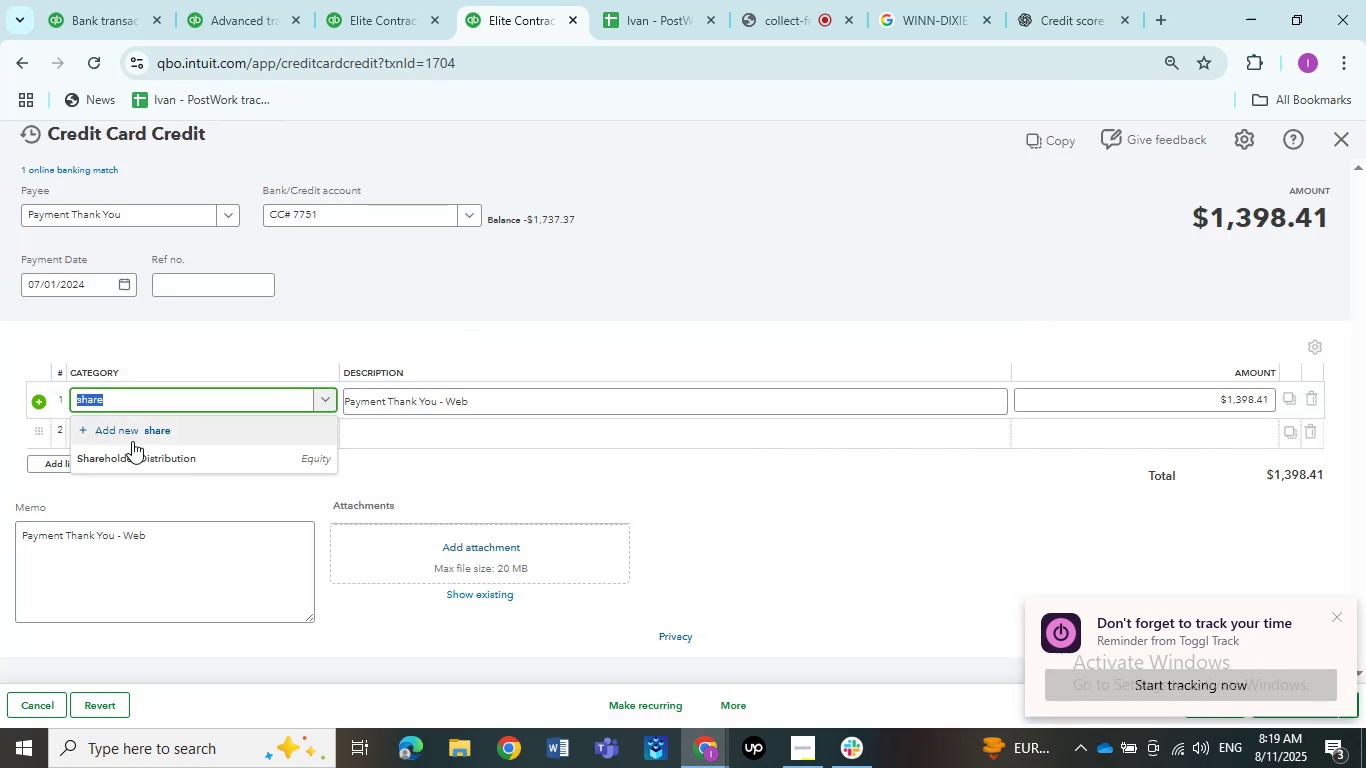 
left_click([133, 454])
 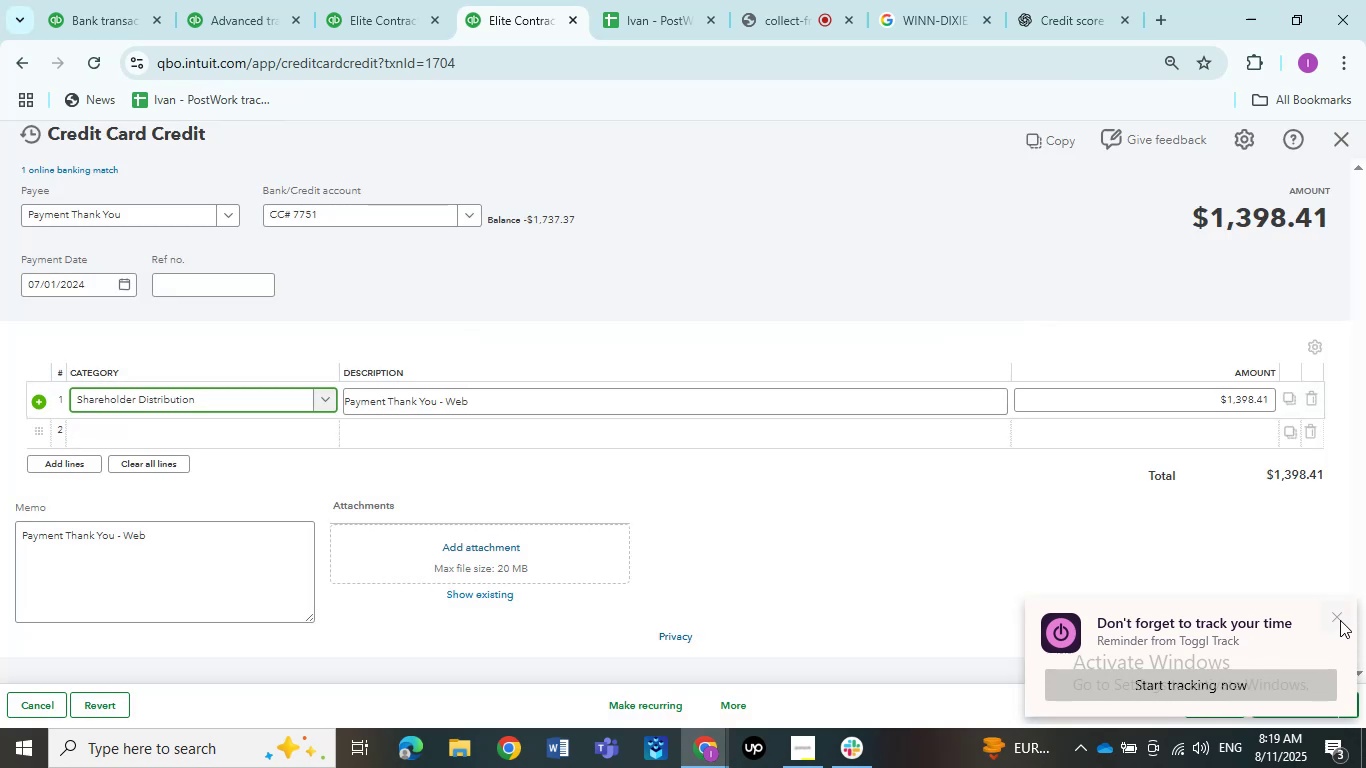 
left_click([1340, 620])
 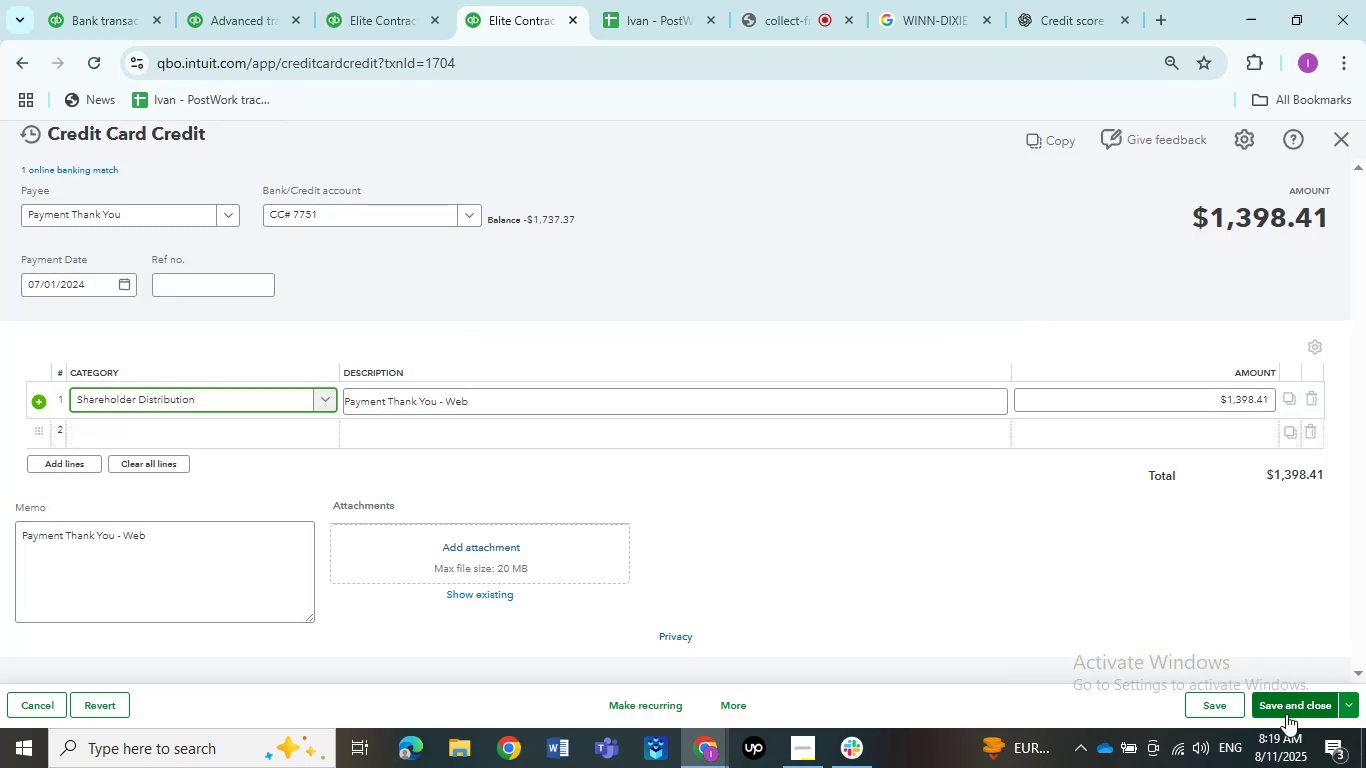 
left_click([1286, 714])
 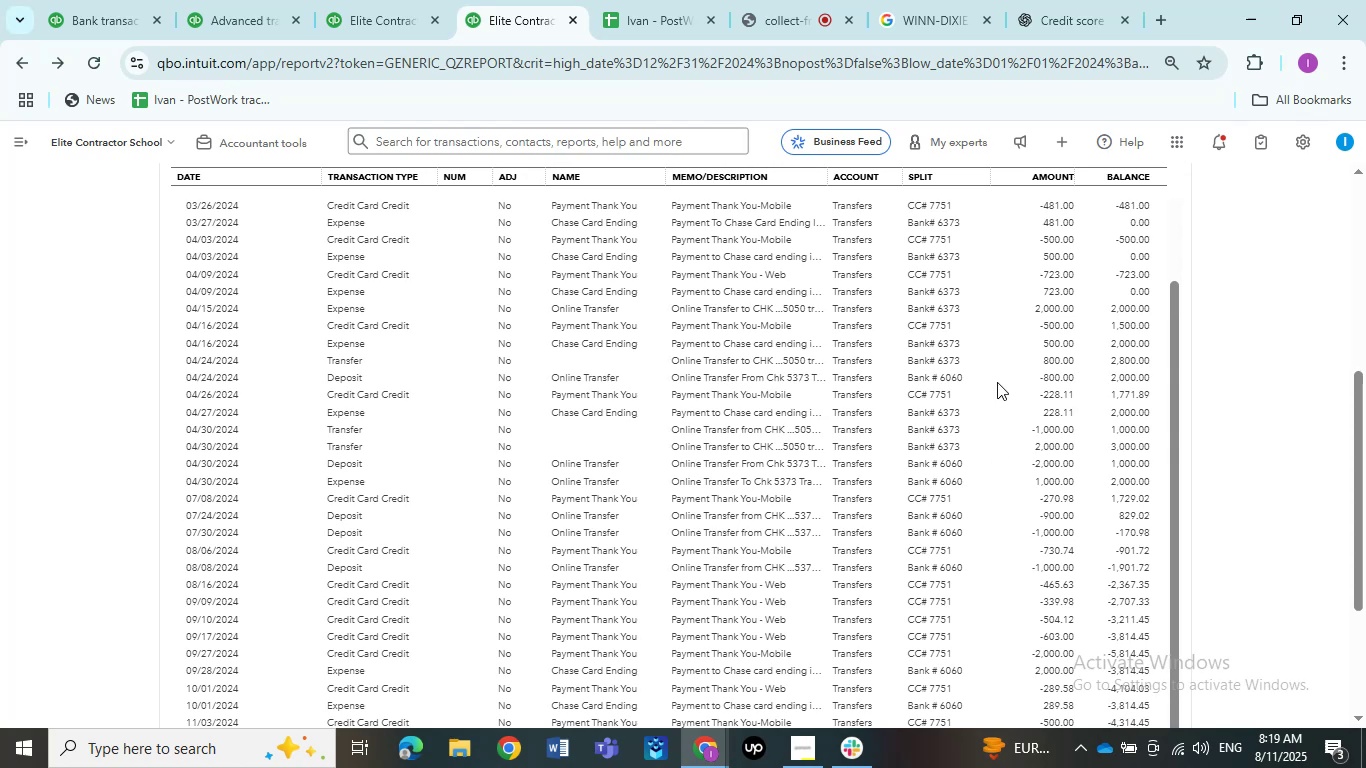 
wait(36.97)
 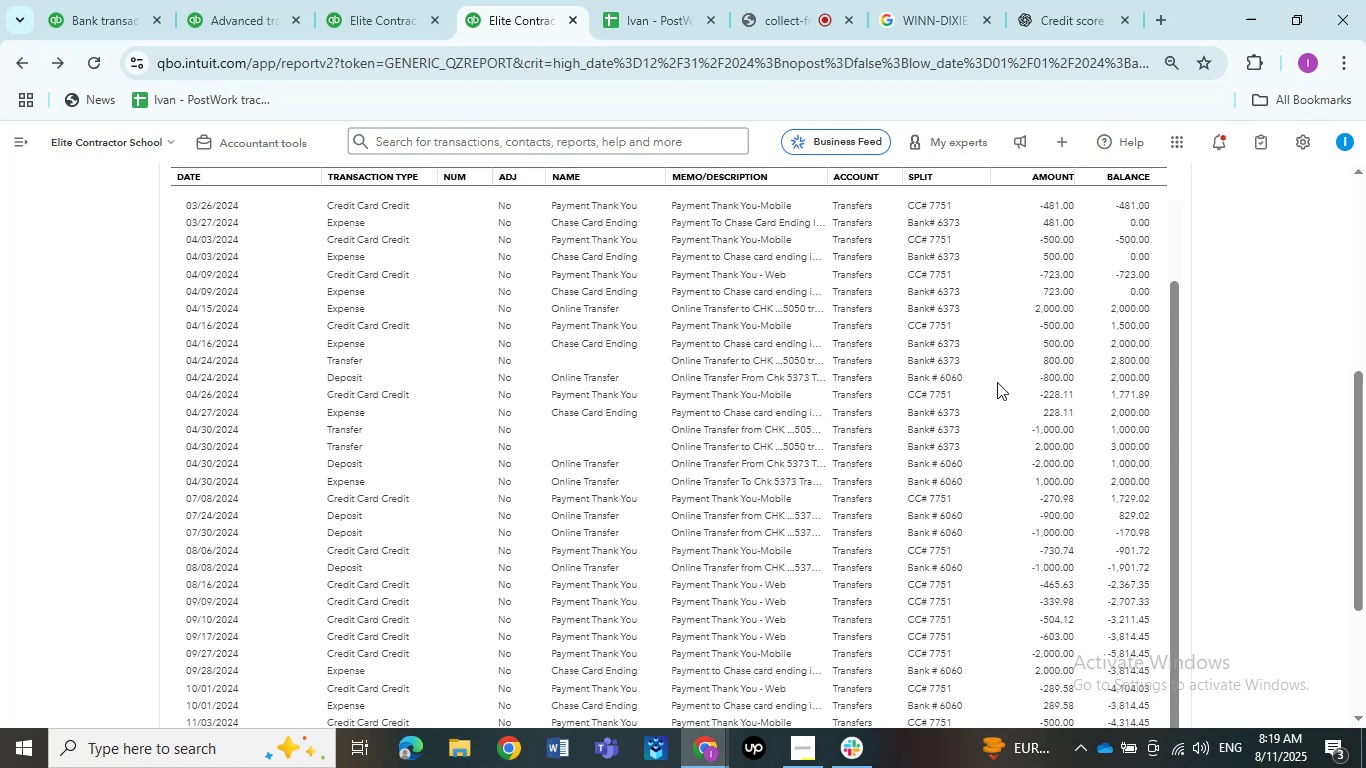 
scroll: coordinate [1011, 474], scroll_direction: down, amount: 1.0
 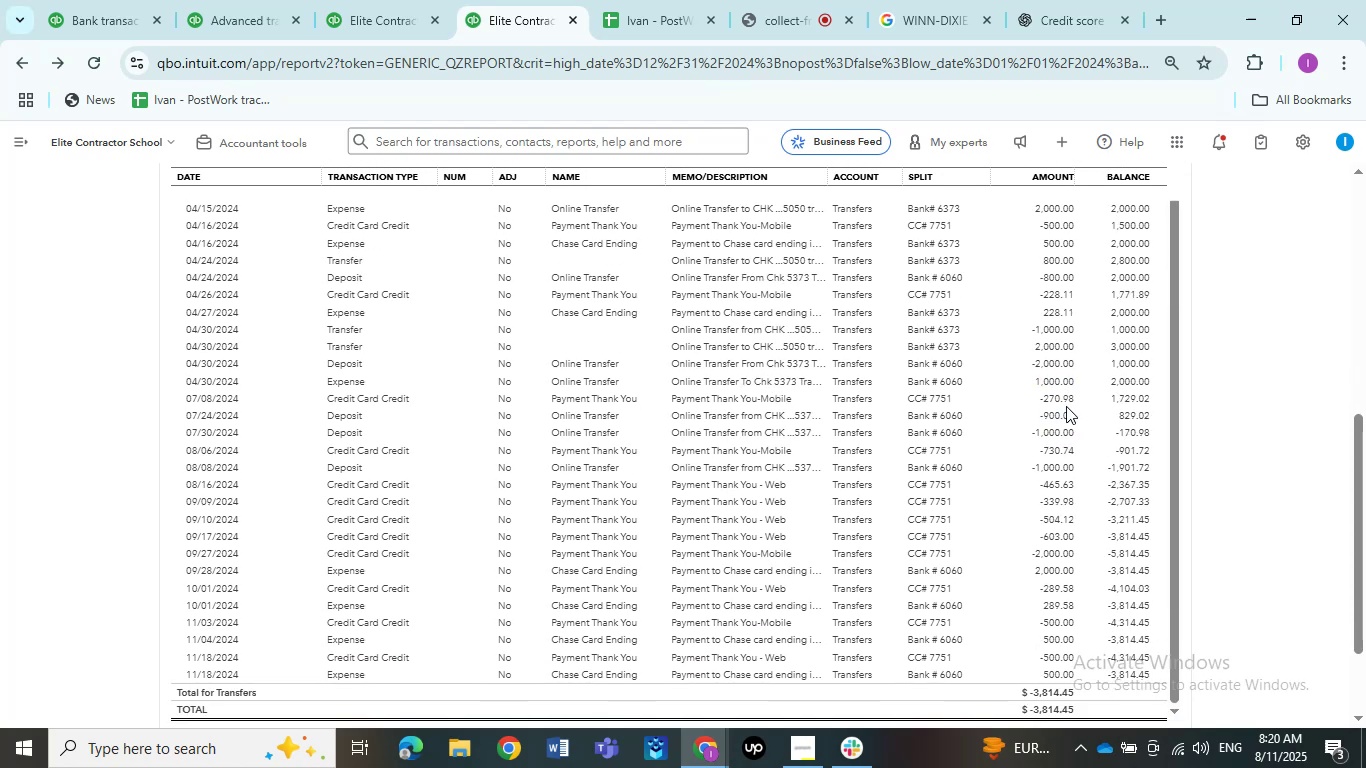 
wait(5.02)
 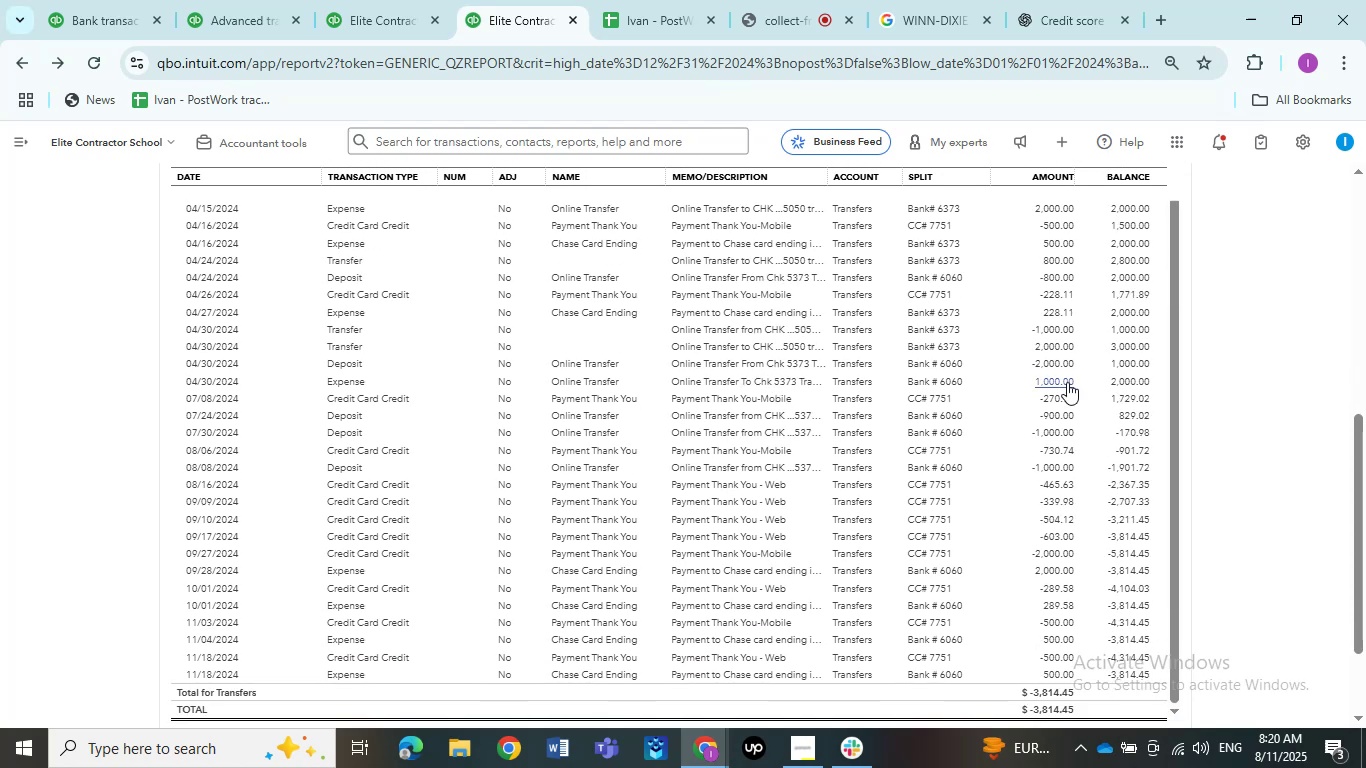 
left_click([232, 9])
 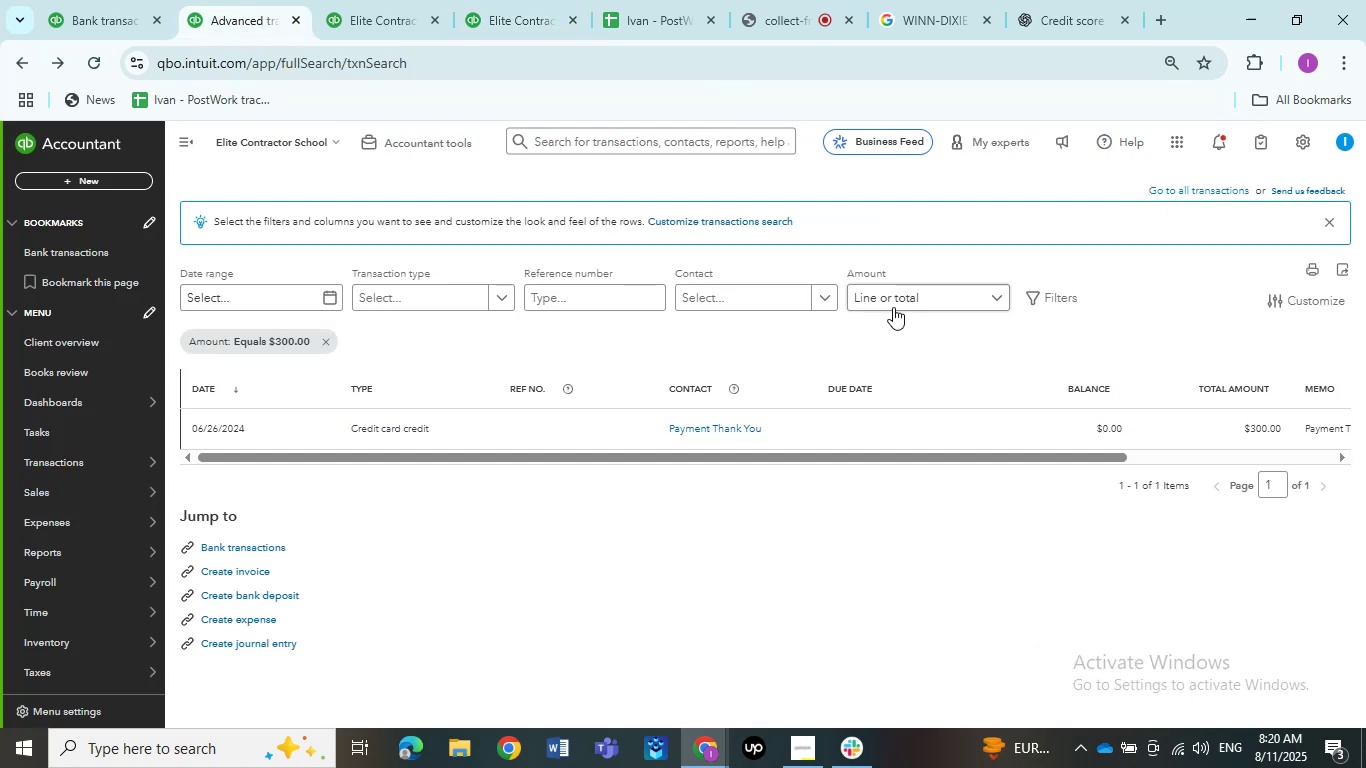 
double_click([893, 298])
 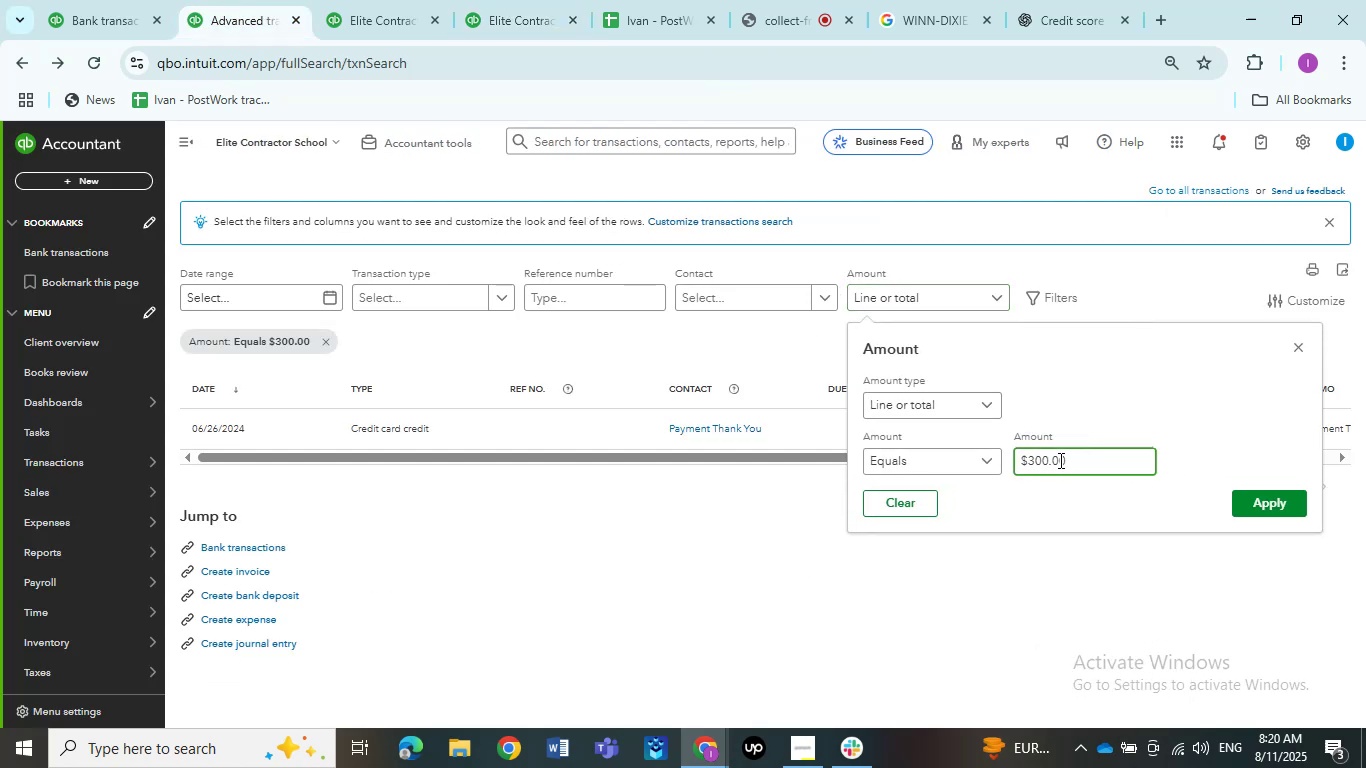 
left_click_drag(start_coordinate=[1061, 463], to_coordinate=[1015, 463])
 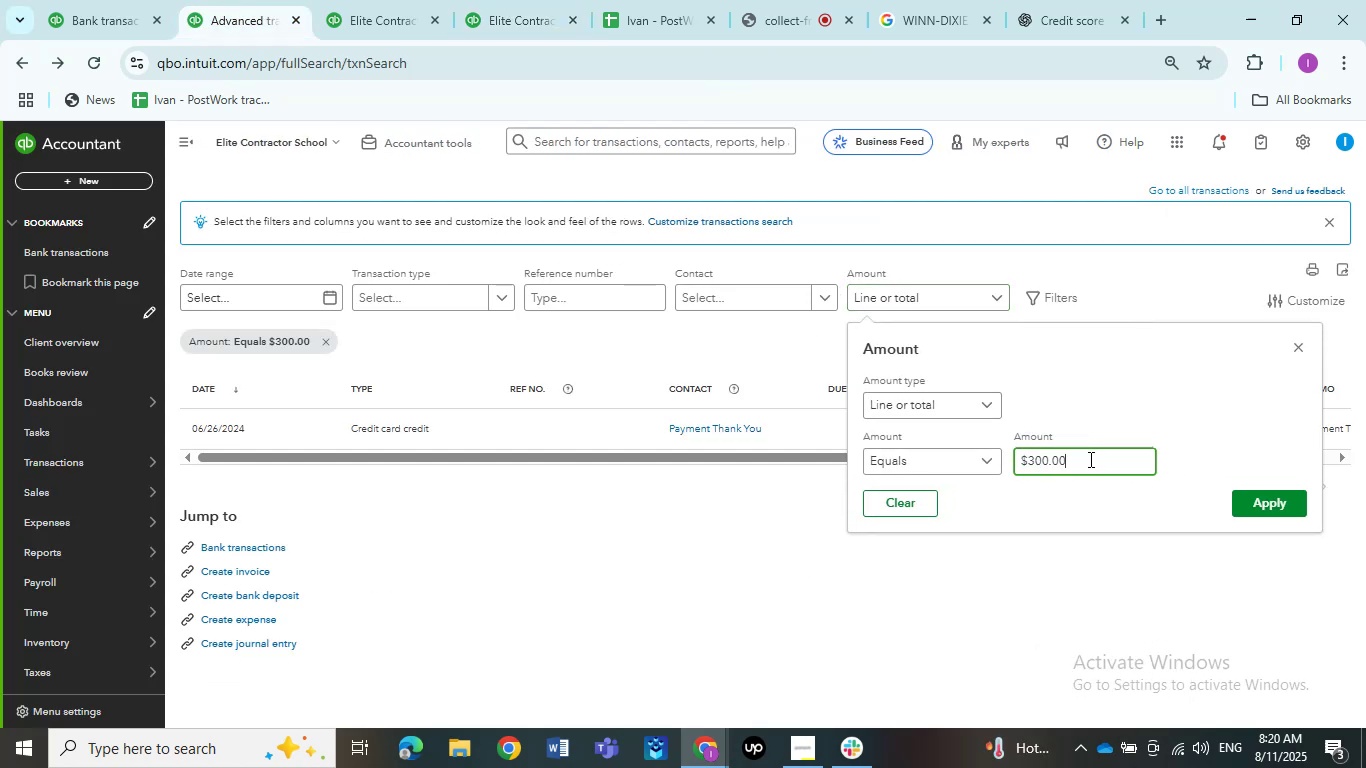 
left_click_drag(start_coordinate=[1081, 461], to_coordinate=[957, 465])
 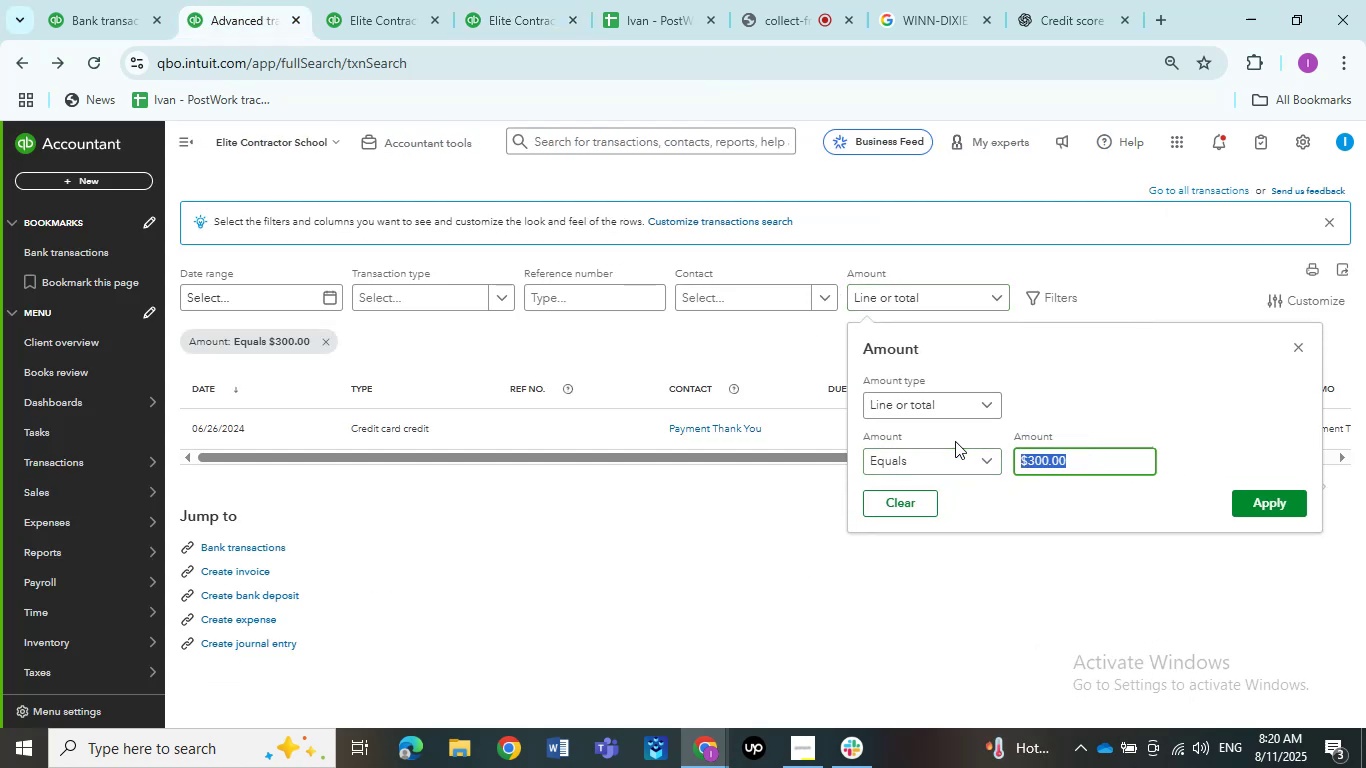 
key(Numpad2)
 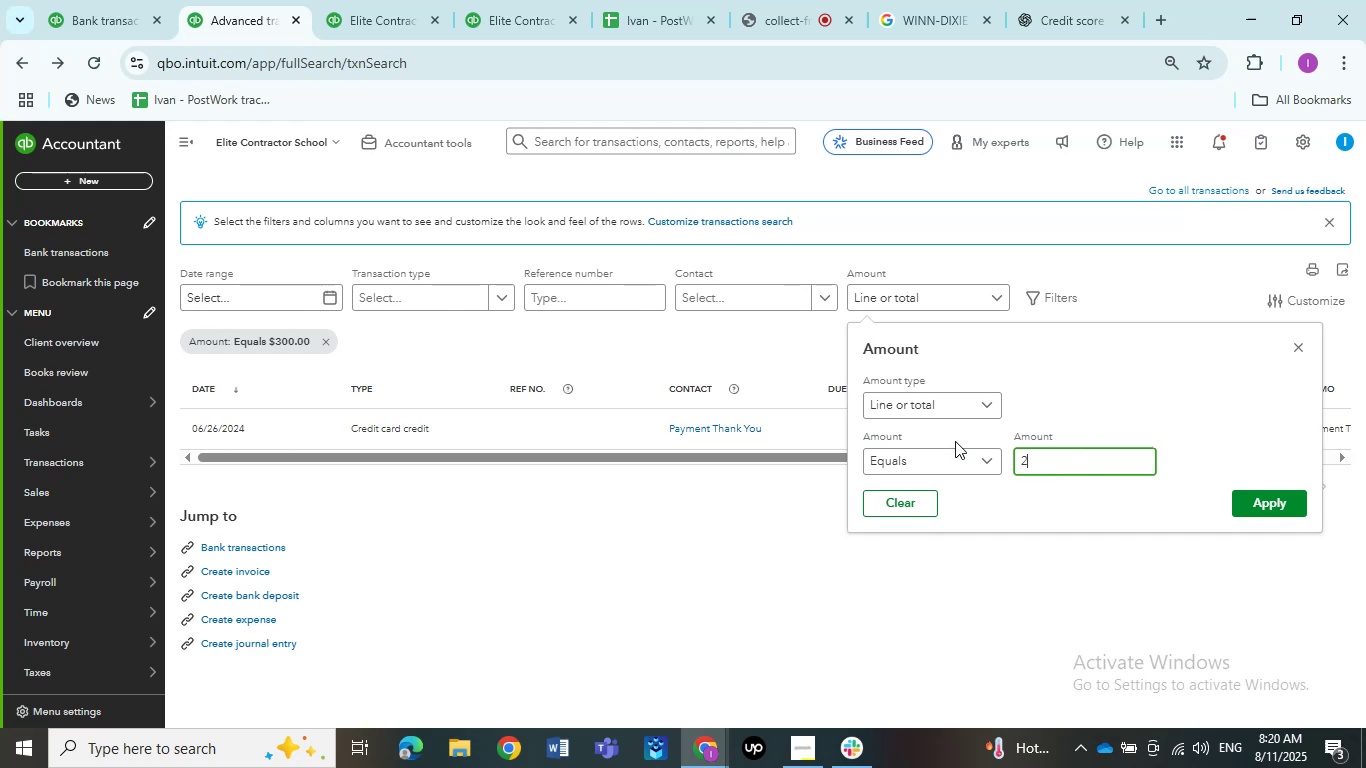 
key(Numpad7)
 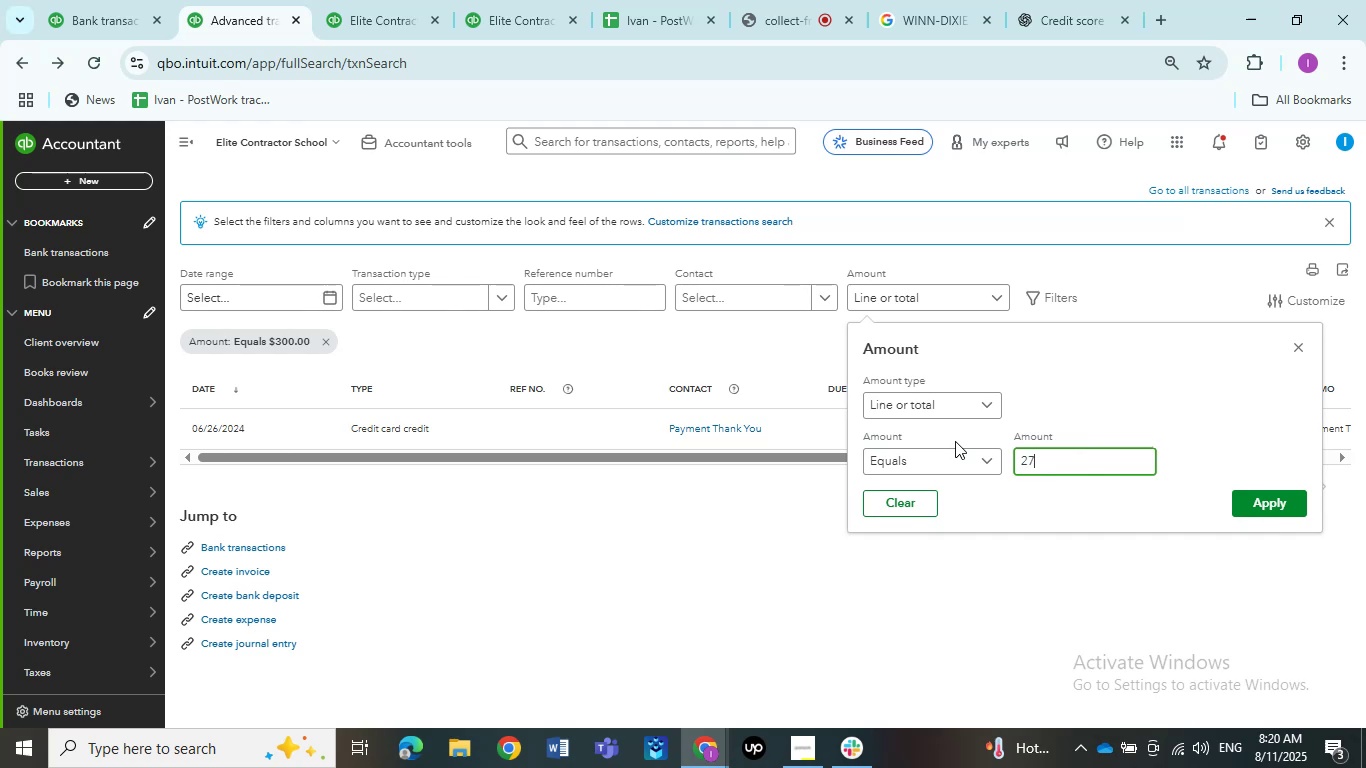 
key(Numpad0)
 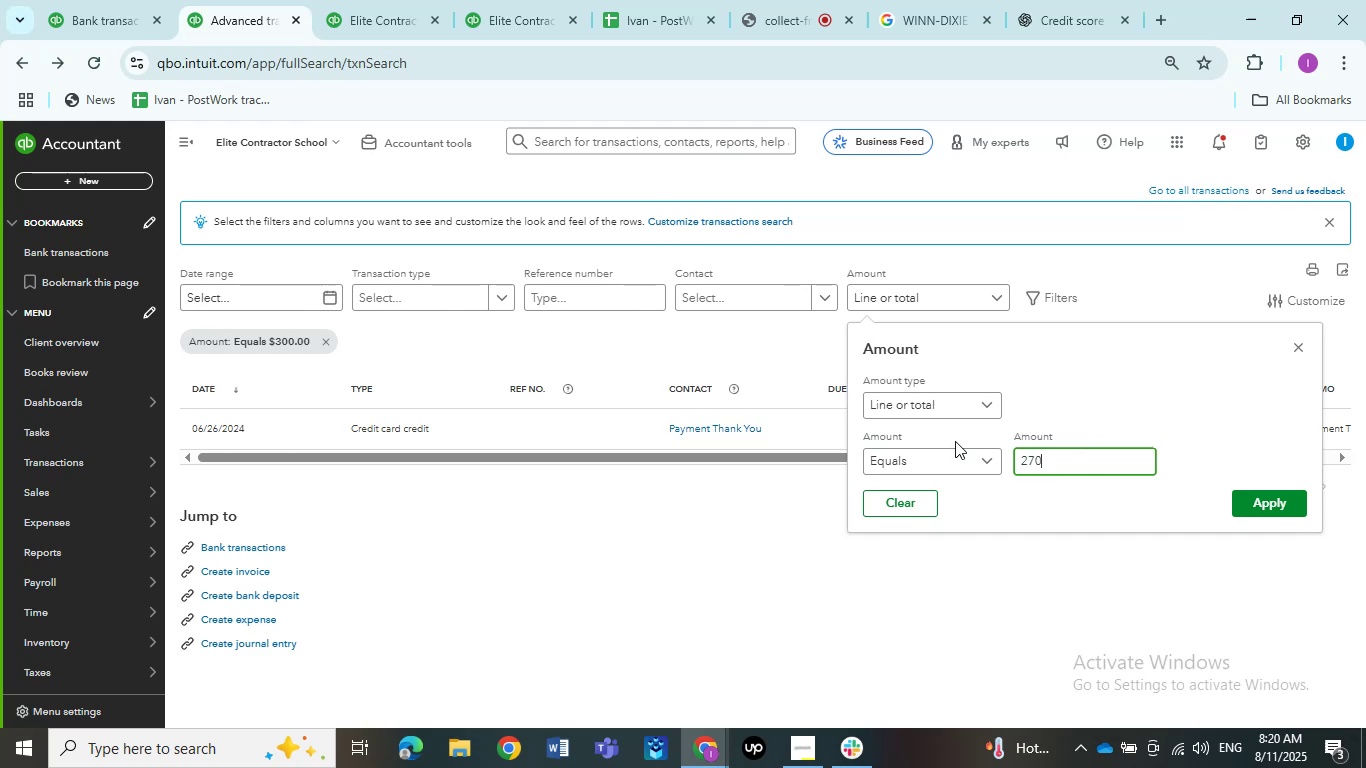 
key(NumpadDecimal)
 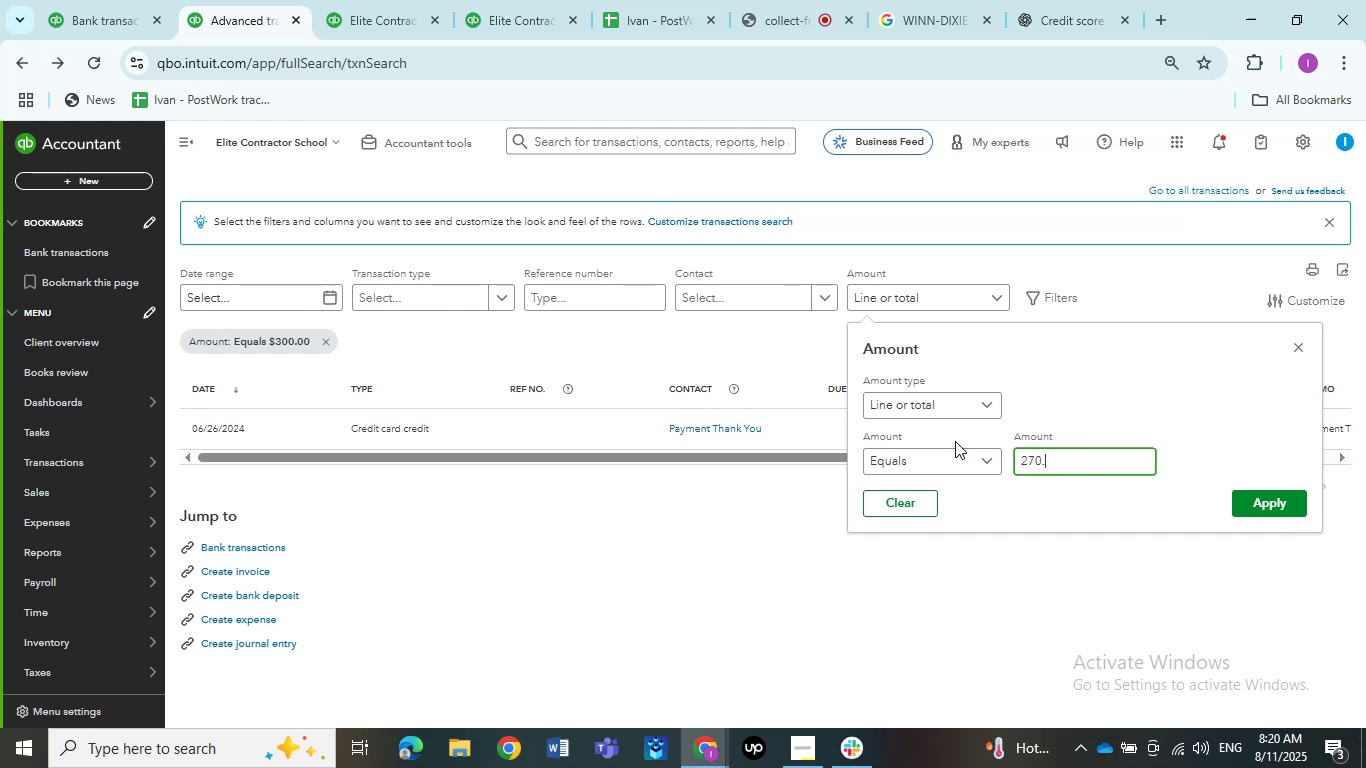 
key(Numpad9)
 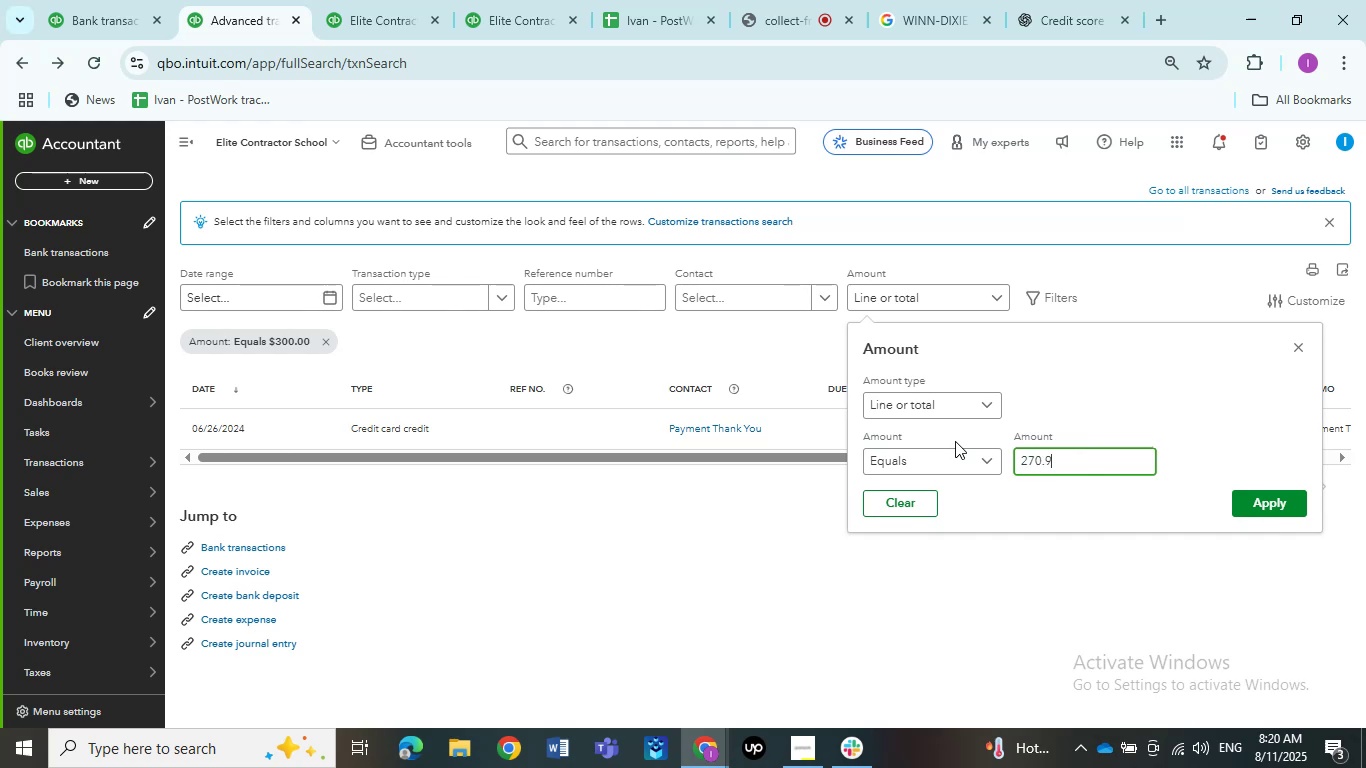 
key(Numpad8)
 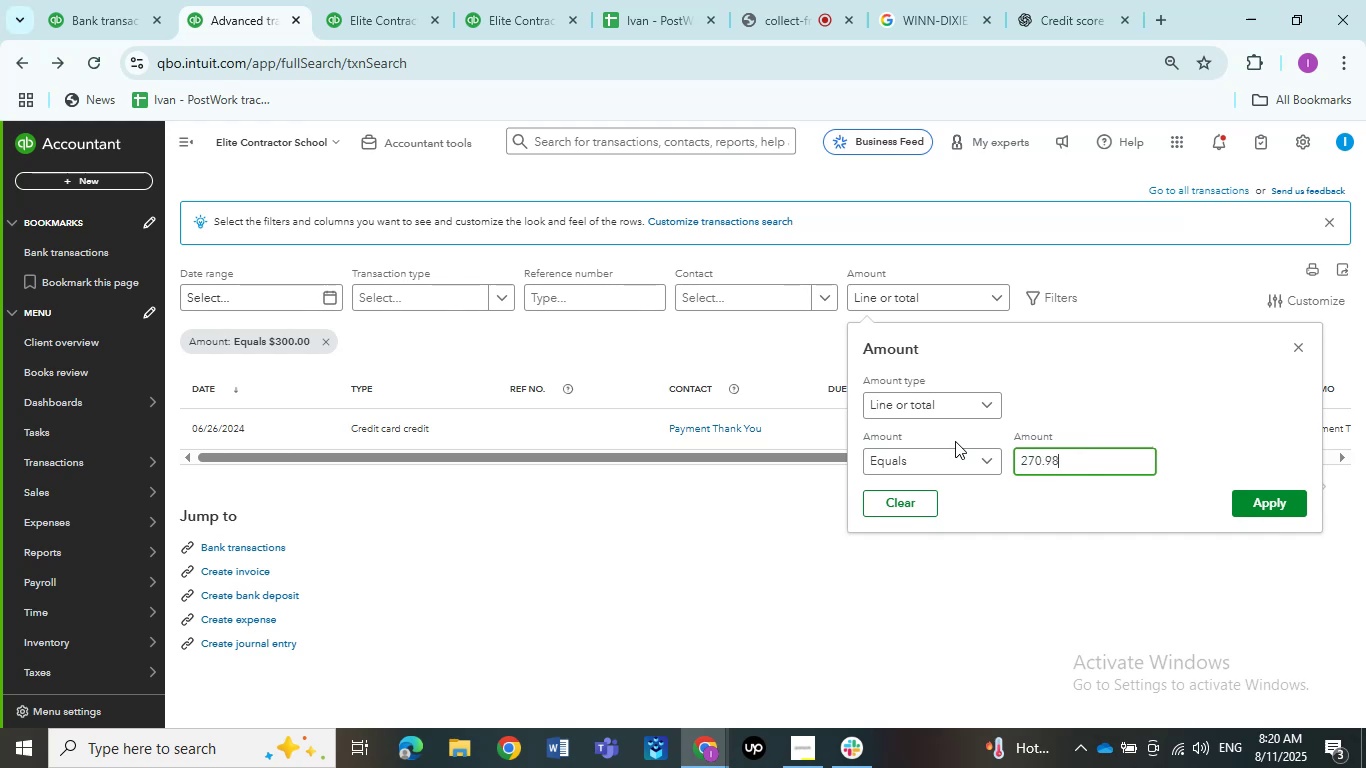 
key(NumpadEnter)
 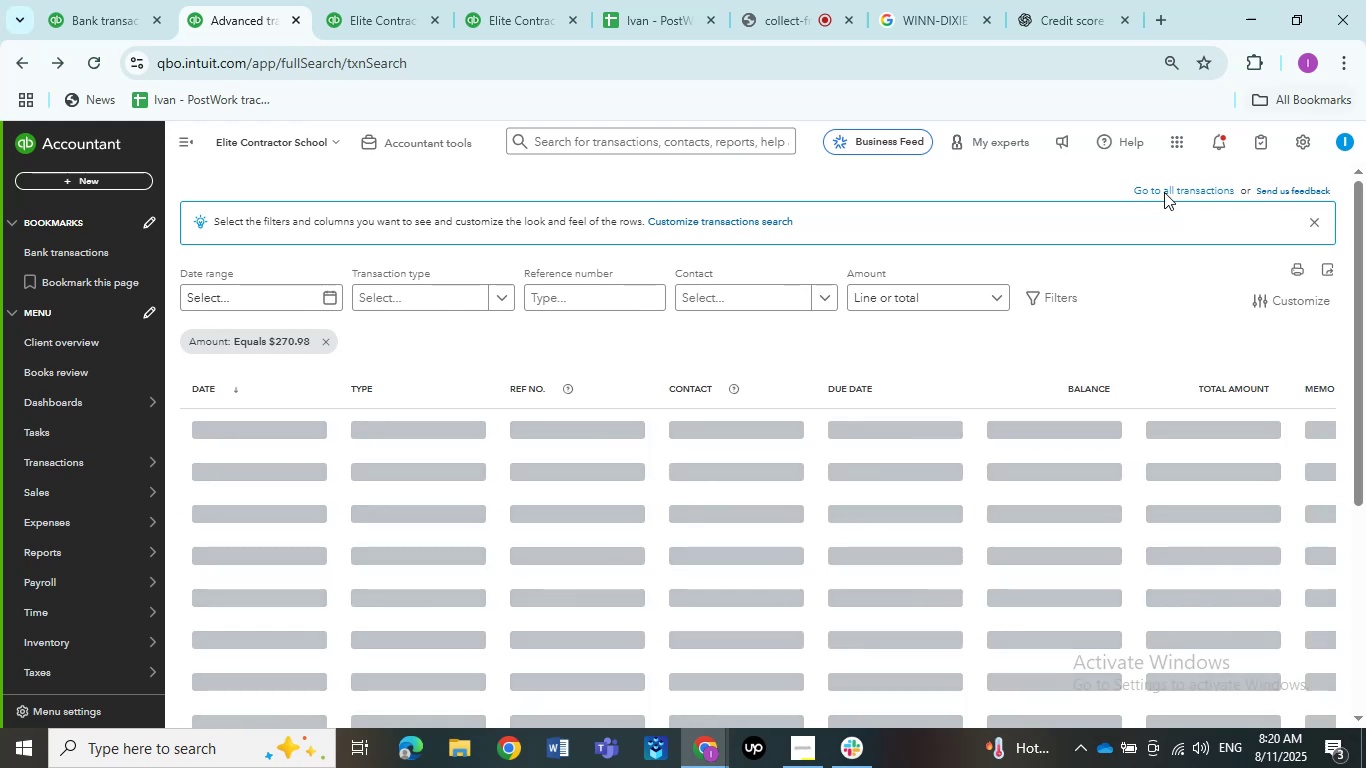 
mouse_move([238, 591])
 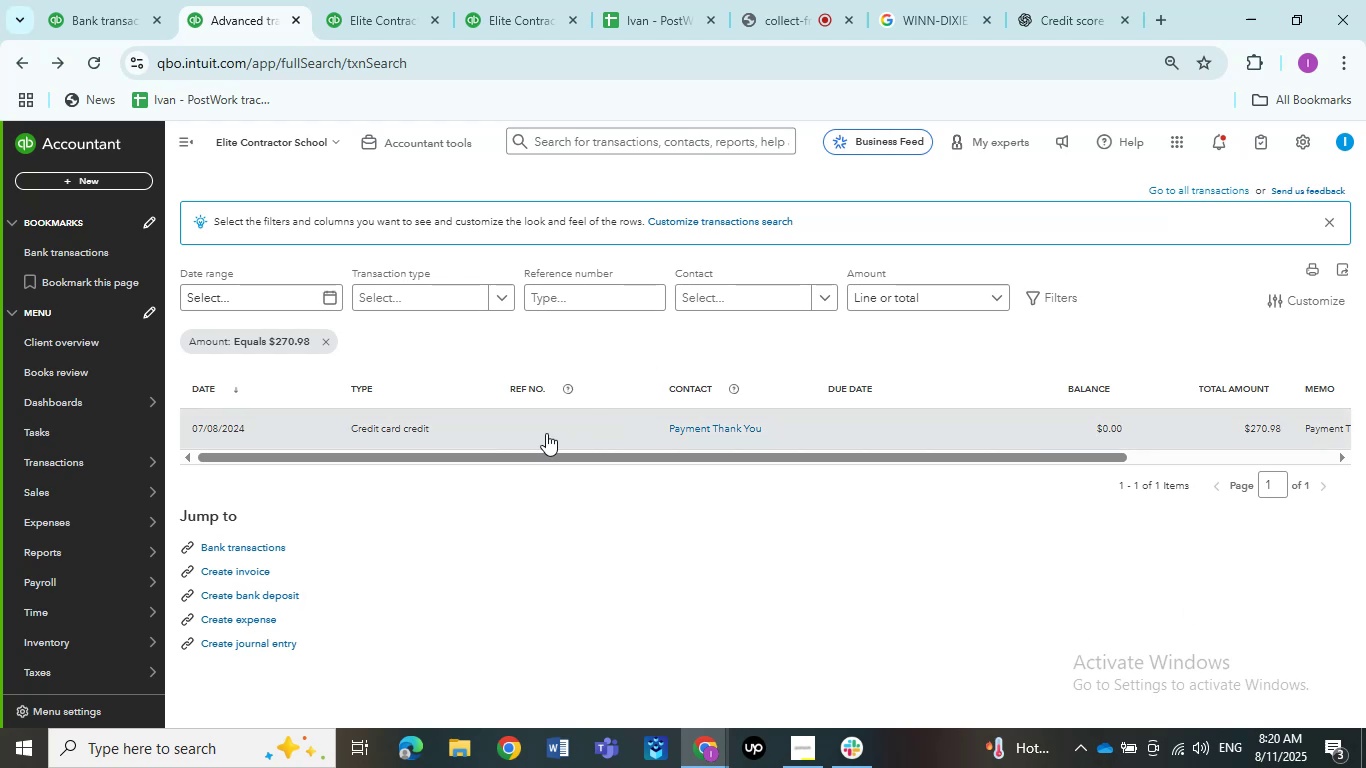 
left_click([546, 433])
 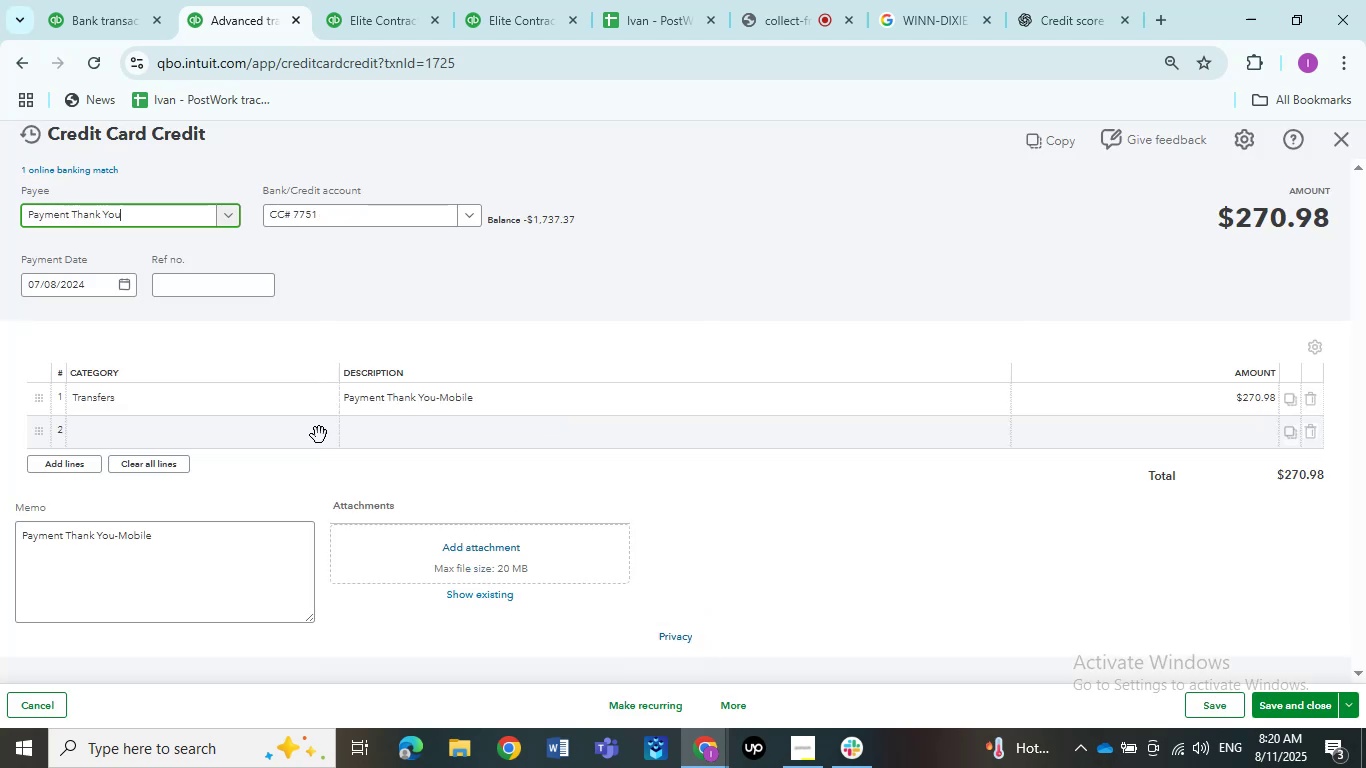 
left_click([261, 405])
 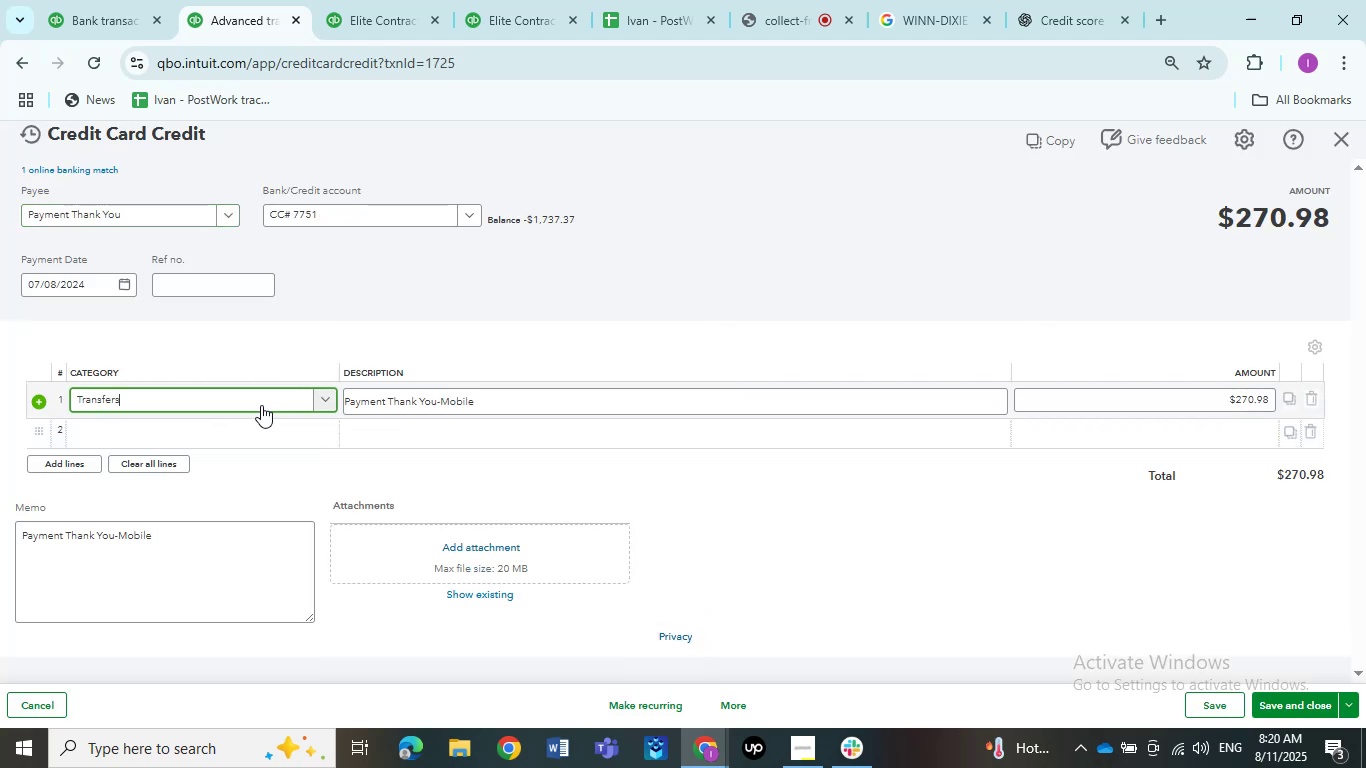 
left_click([261, 405])
 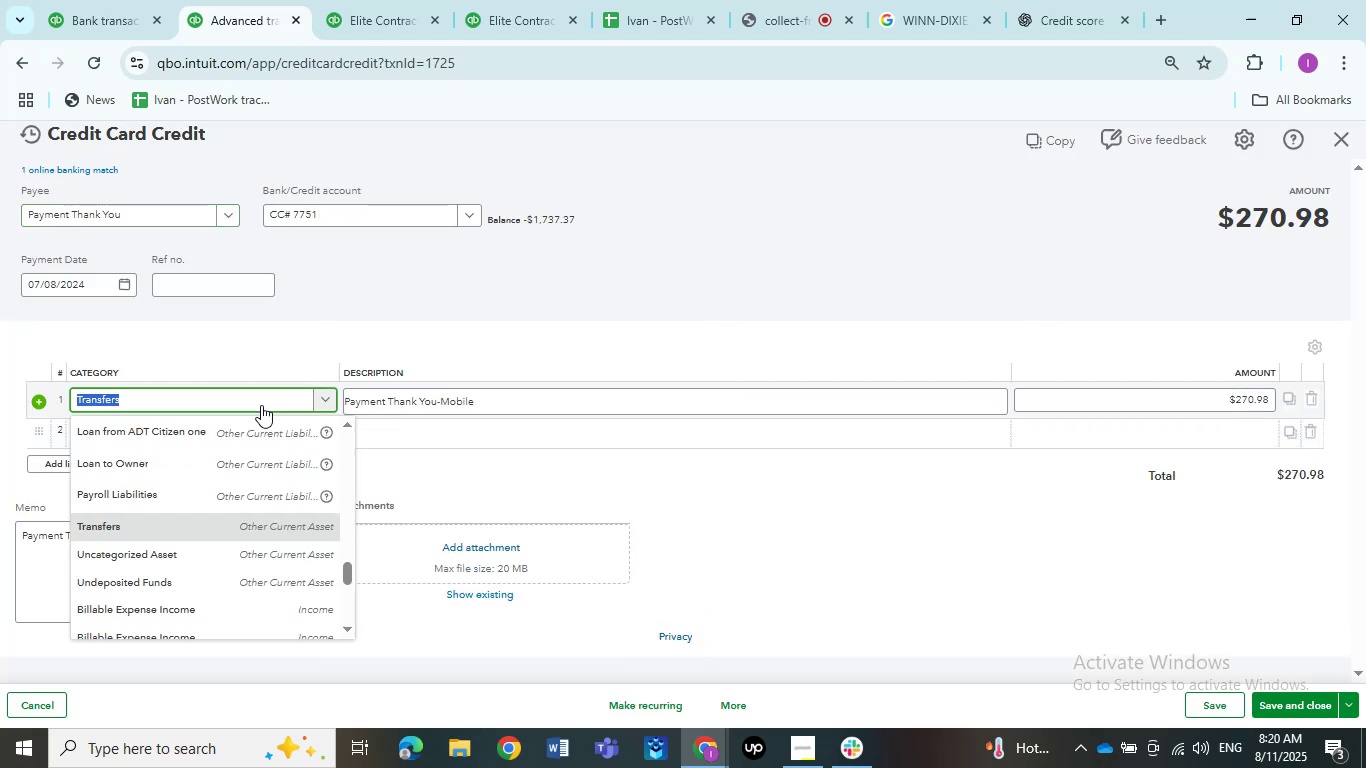 
type(share)
 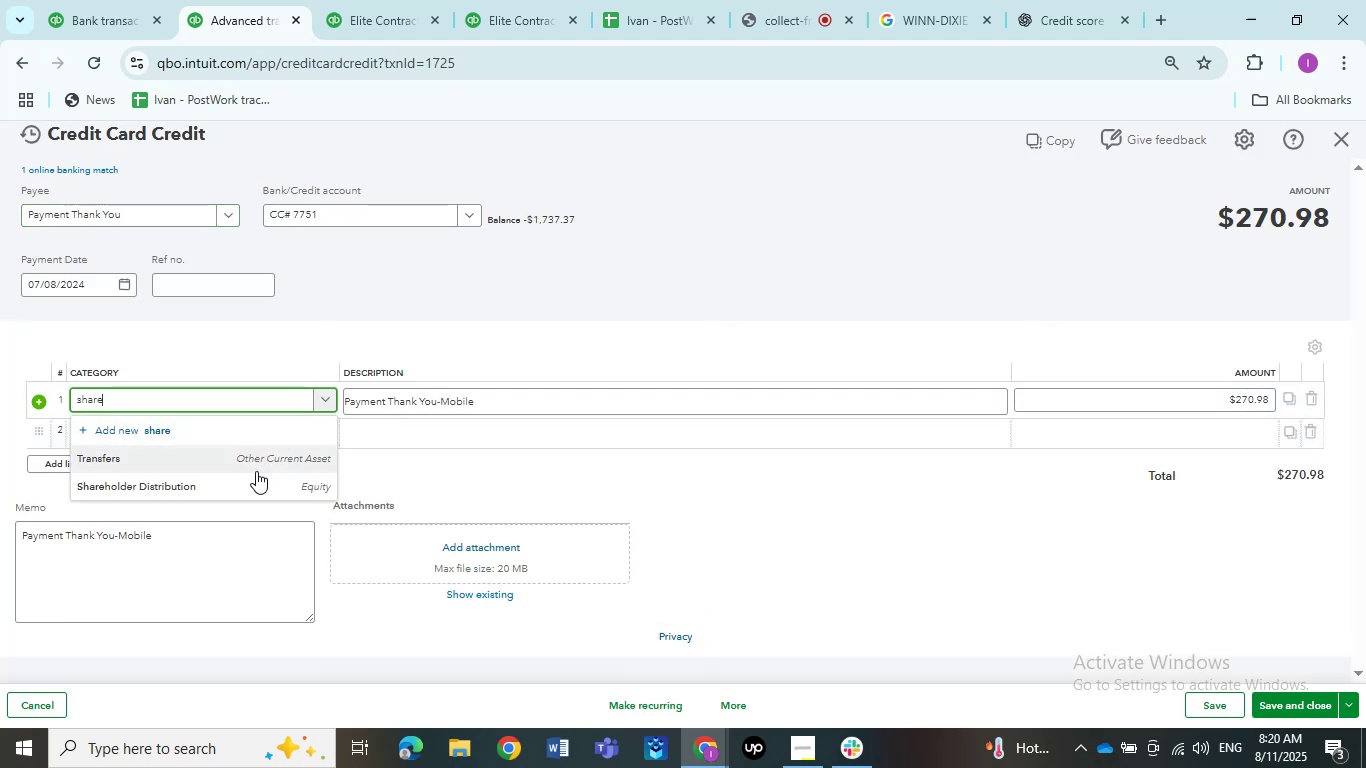 
left_click([252, 481])
 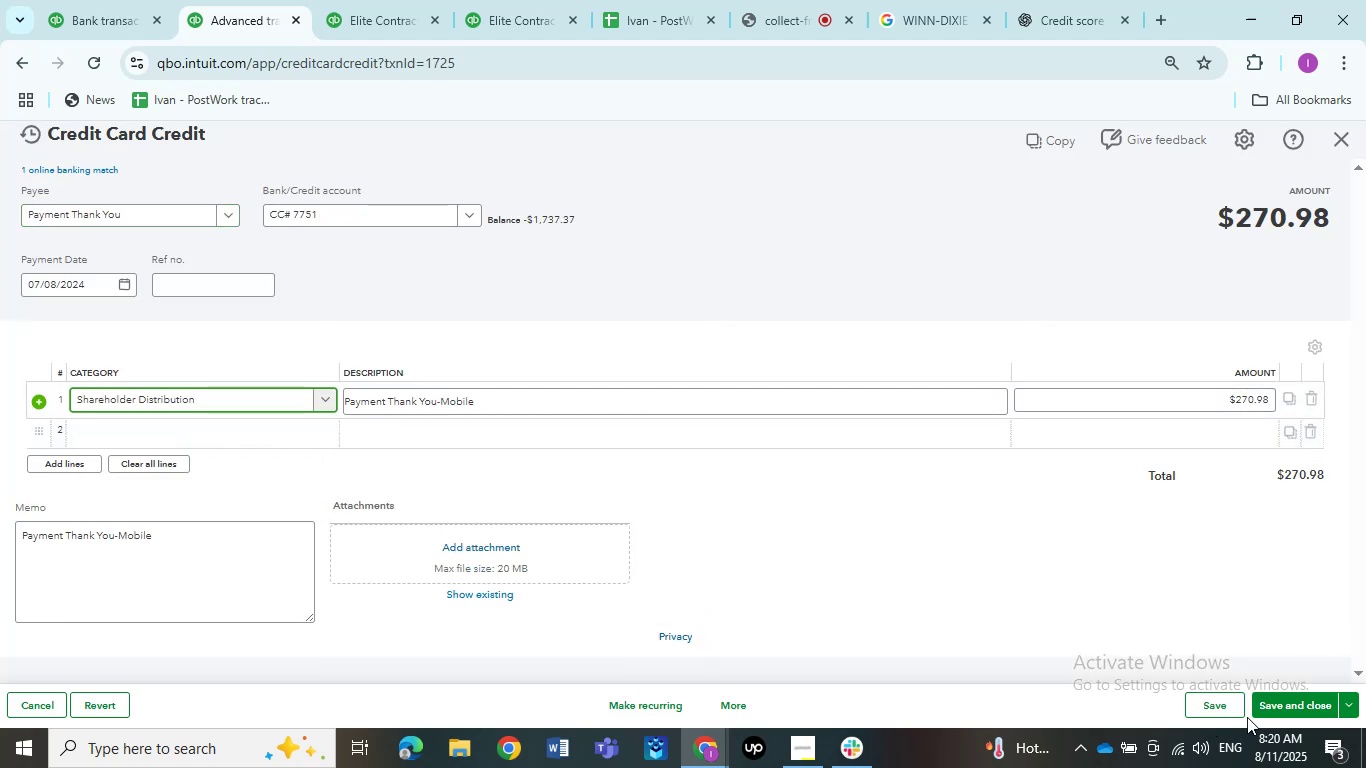 
left_click([1264, 710])
 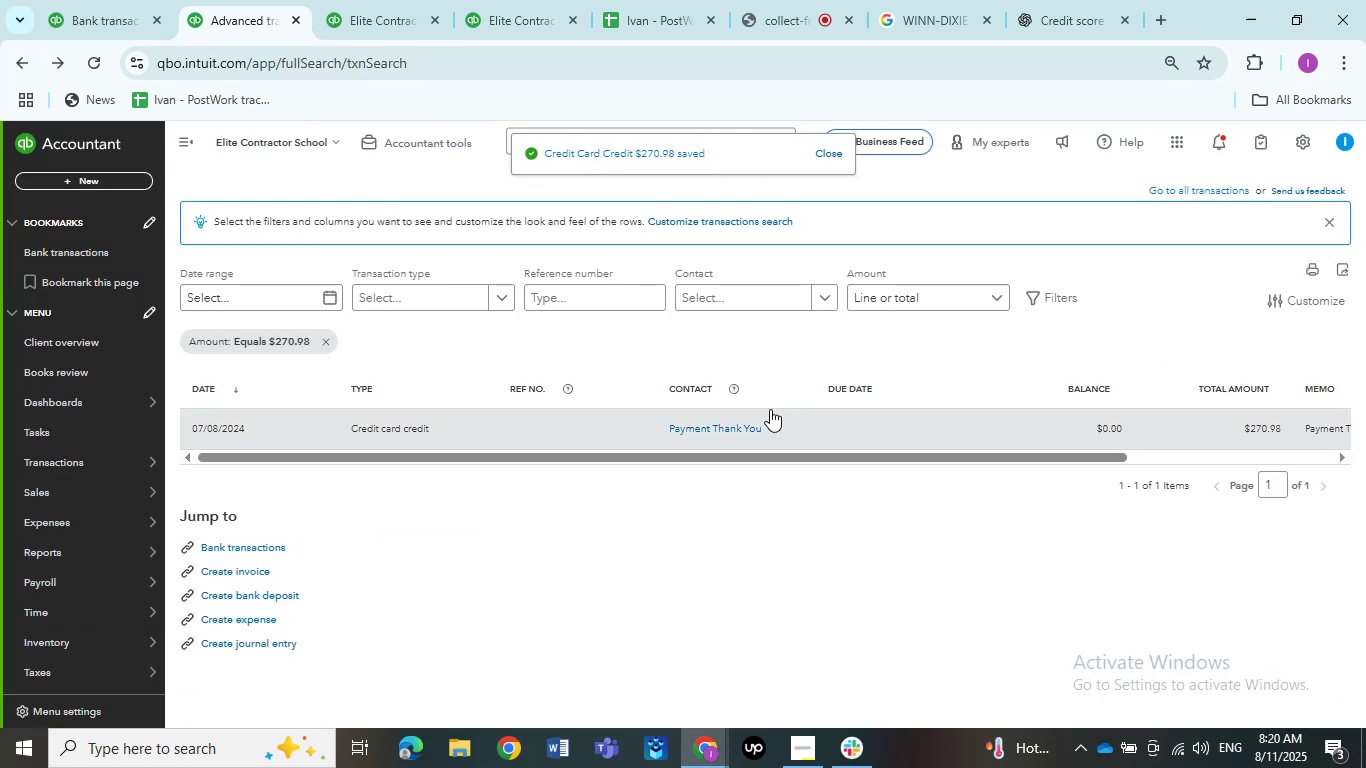 
left_click([813, 533])
 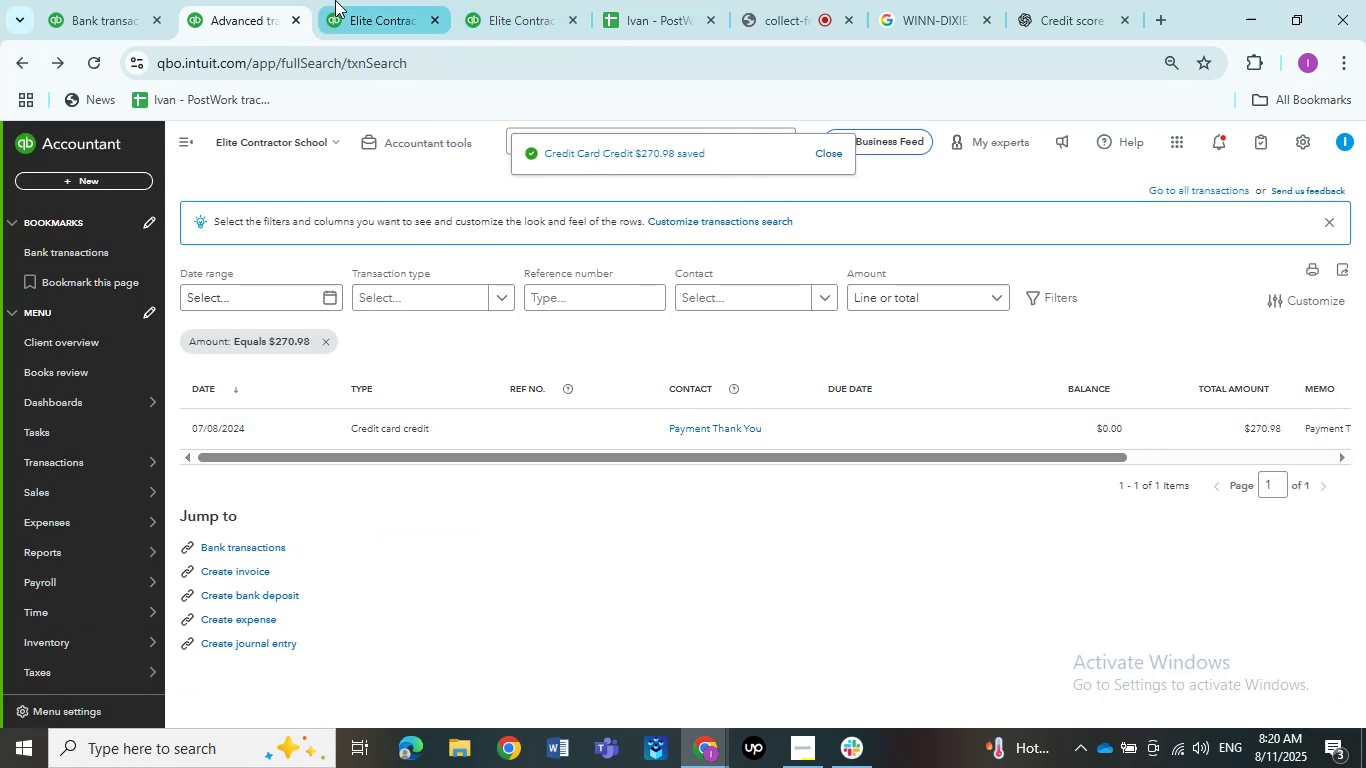 
left_click([519, 0])
 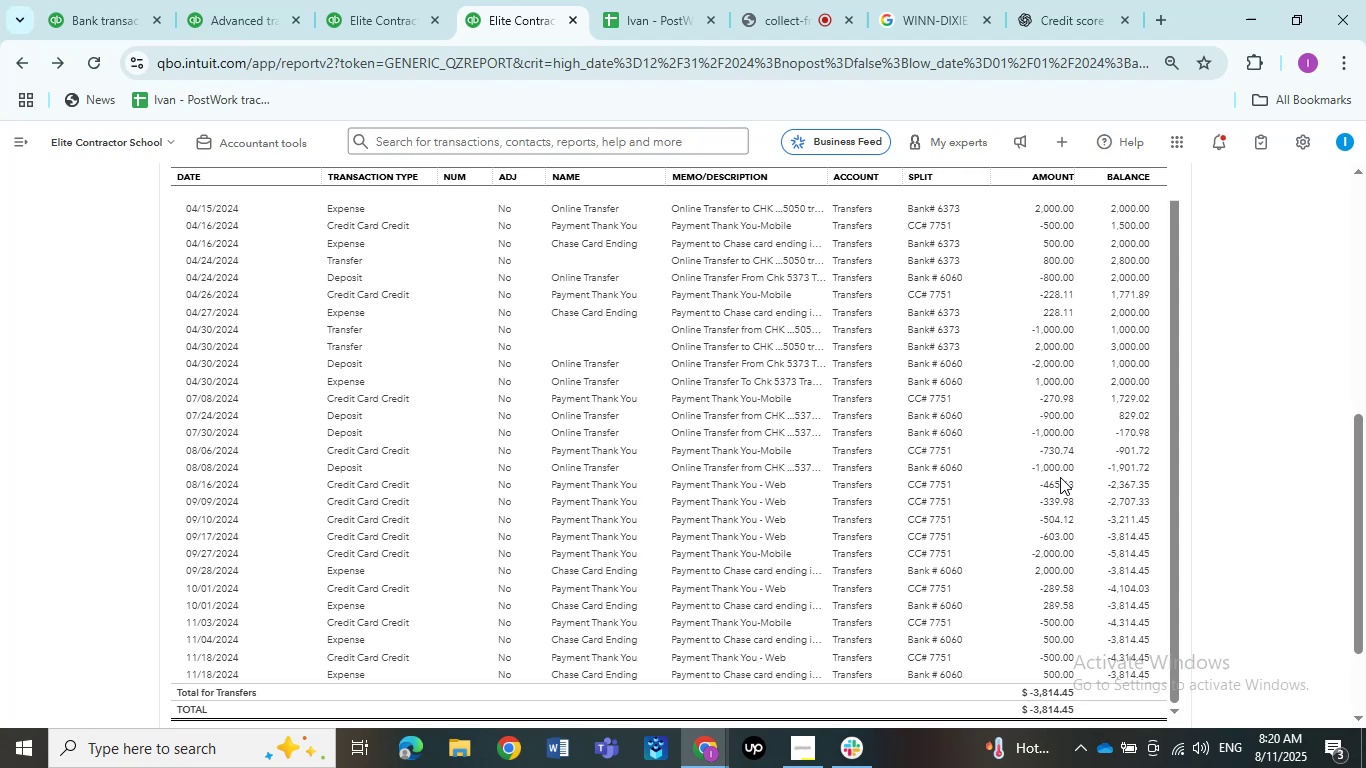 
wait(11.09)
 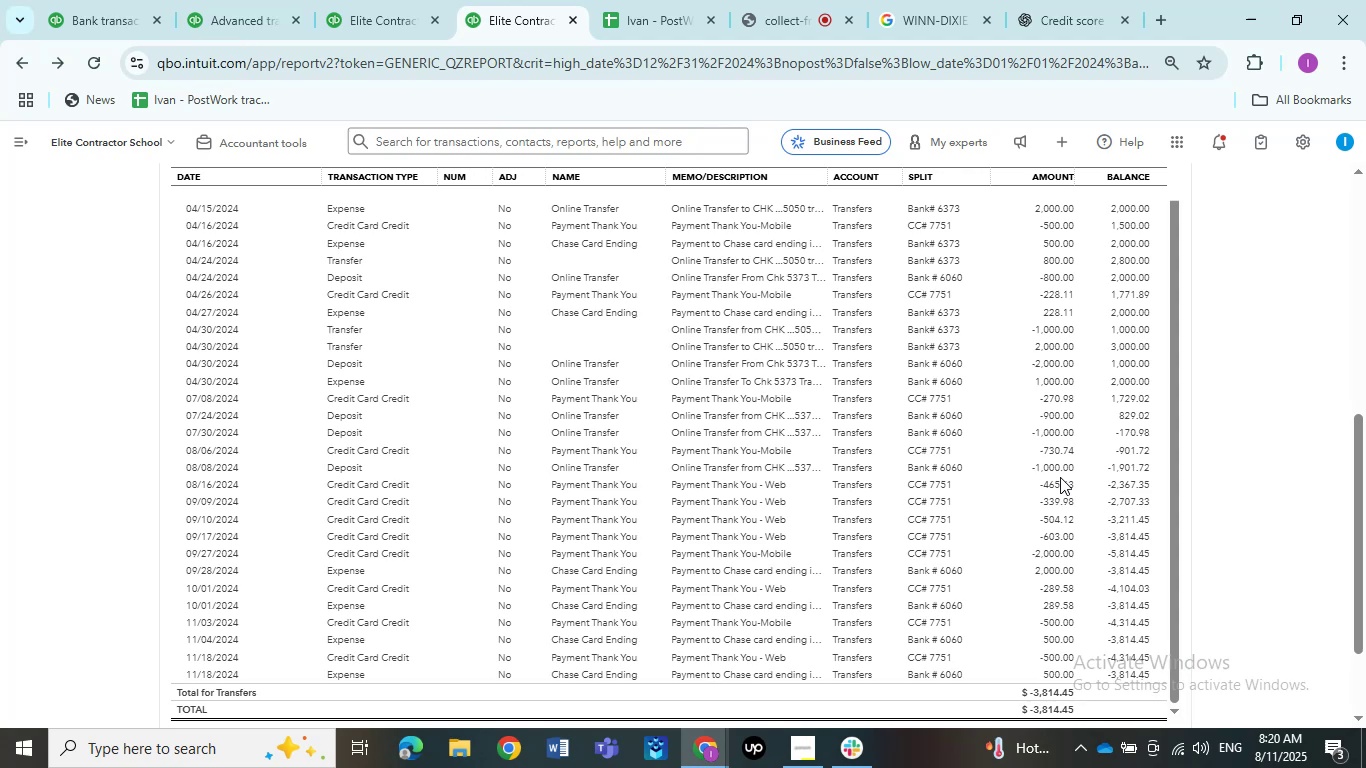 
left_click([1057, 396])
 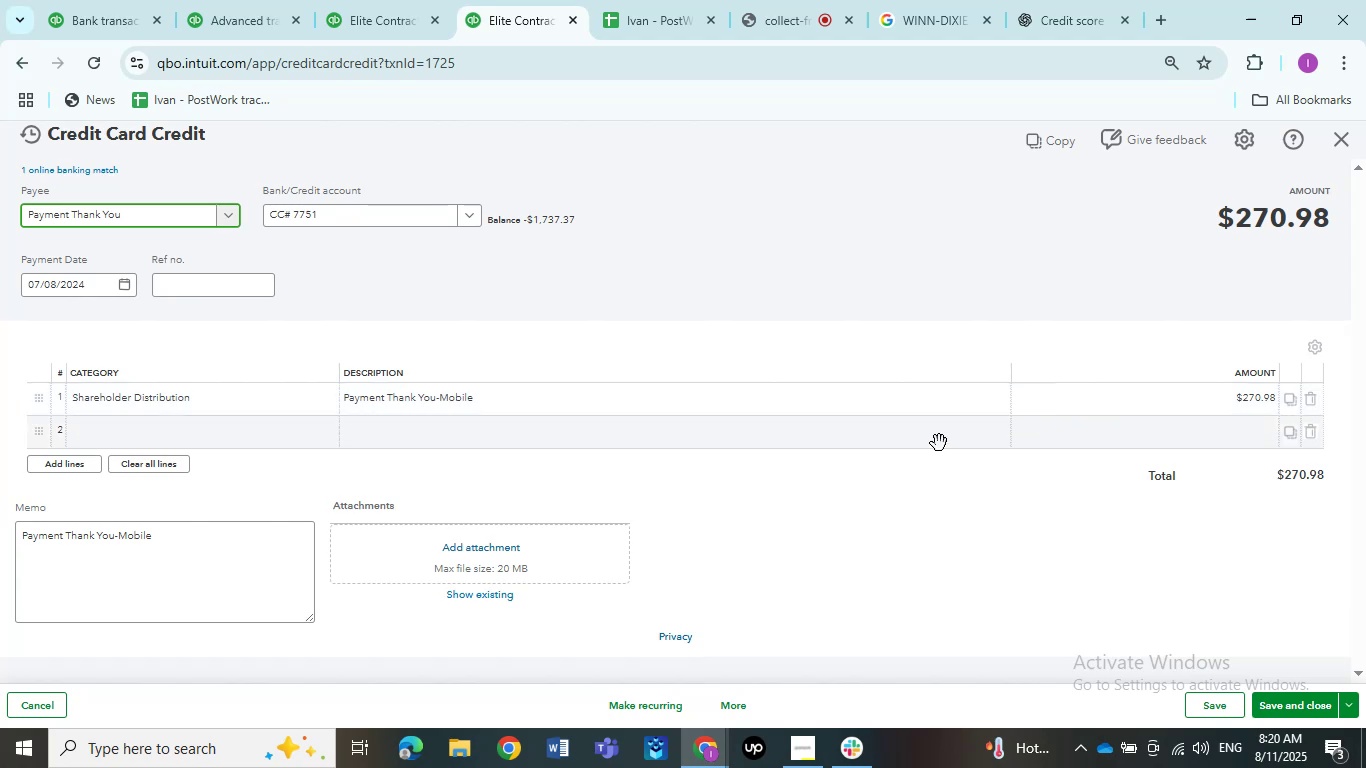 
left_click([1346, 152])
 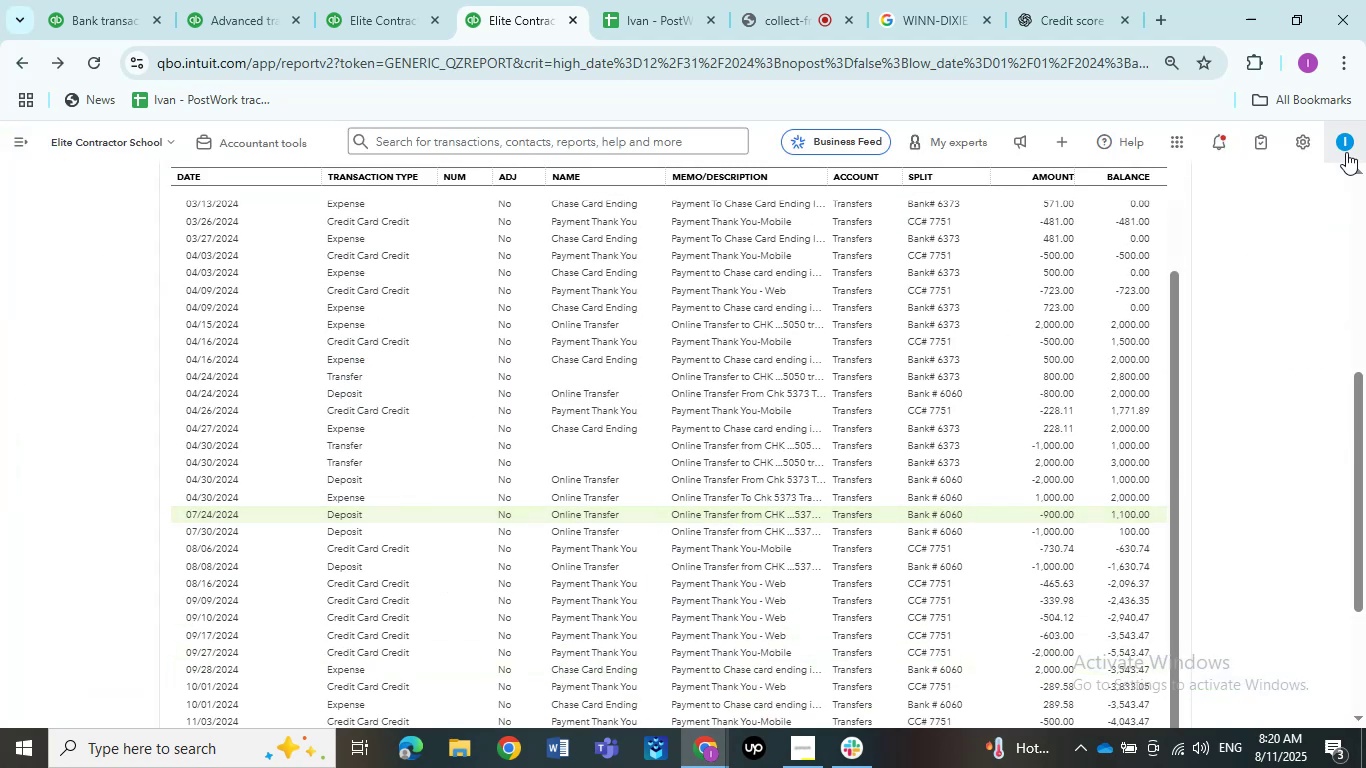 
scroll: coordinate [984, 367], scroll_direction: down, amount: 2.0
 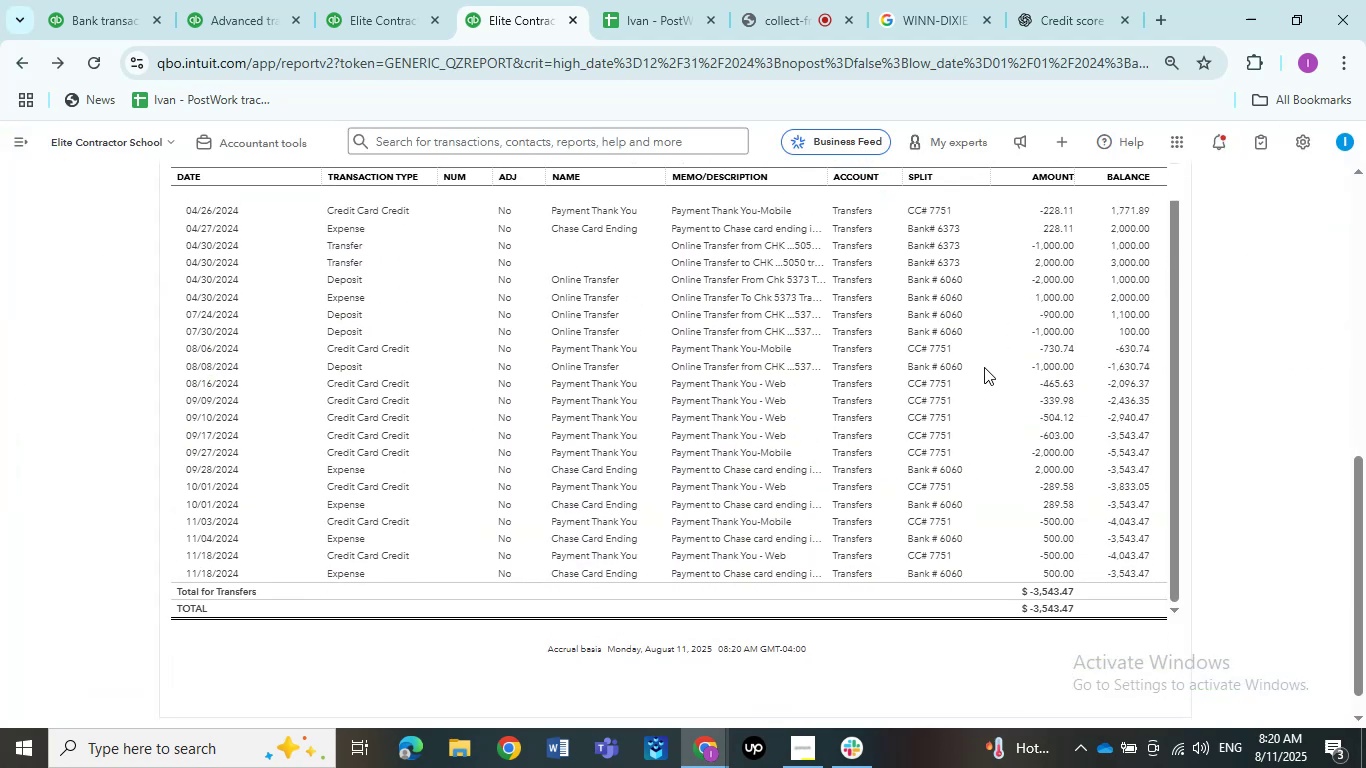 
scroll: coordinate [984, 367], scroll_direction: none, amount: 0.0
 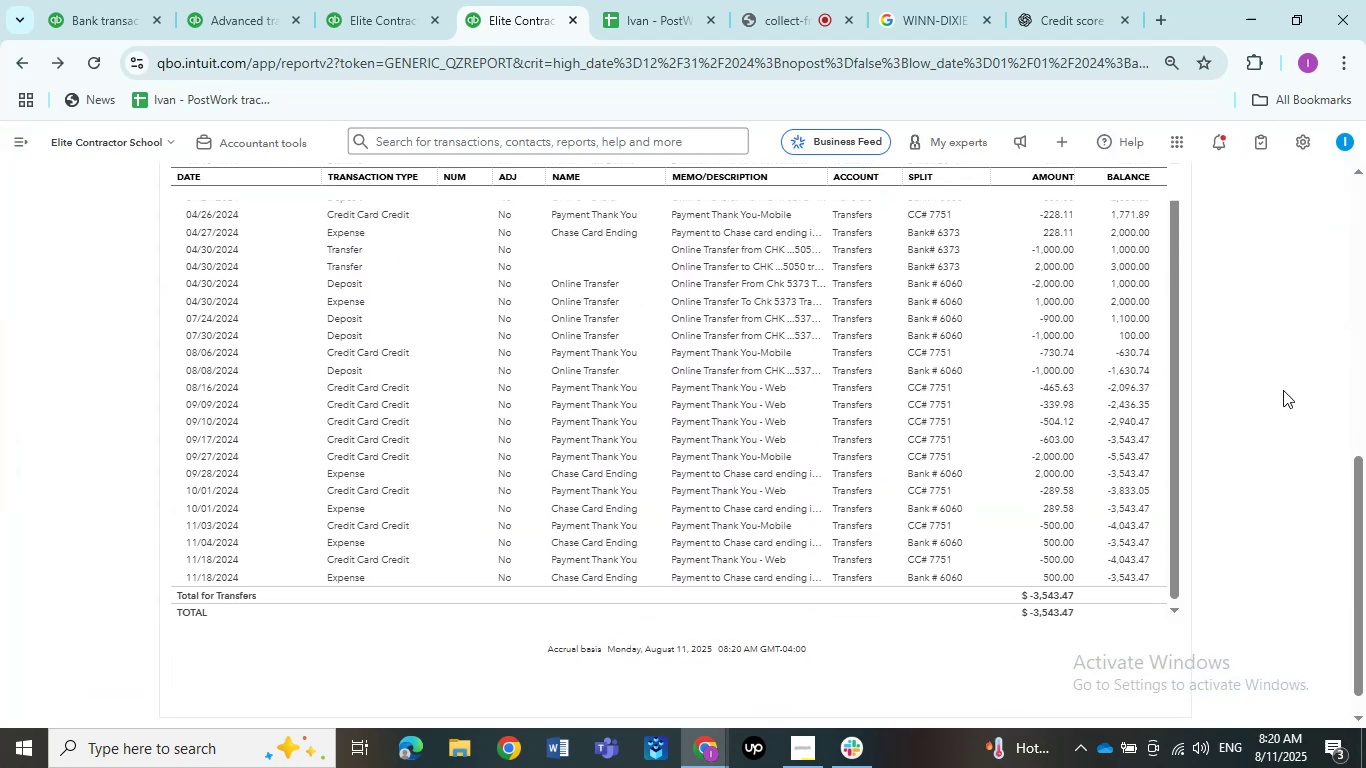 
scroll: coordinate [1272, 390], scroll_direction: up, amount: 1.0
 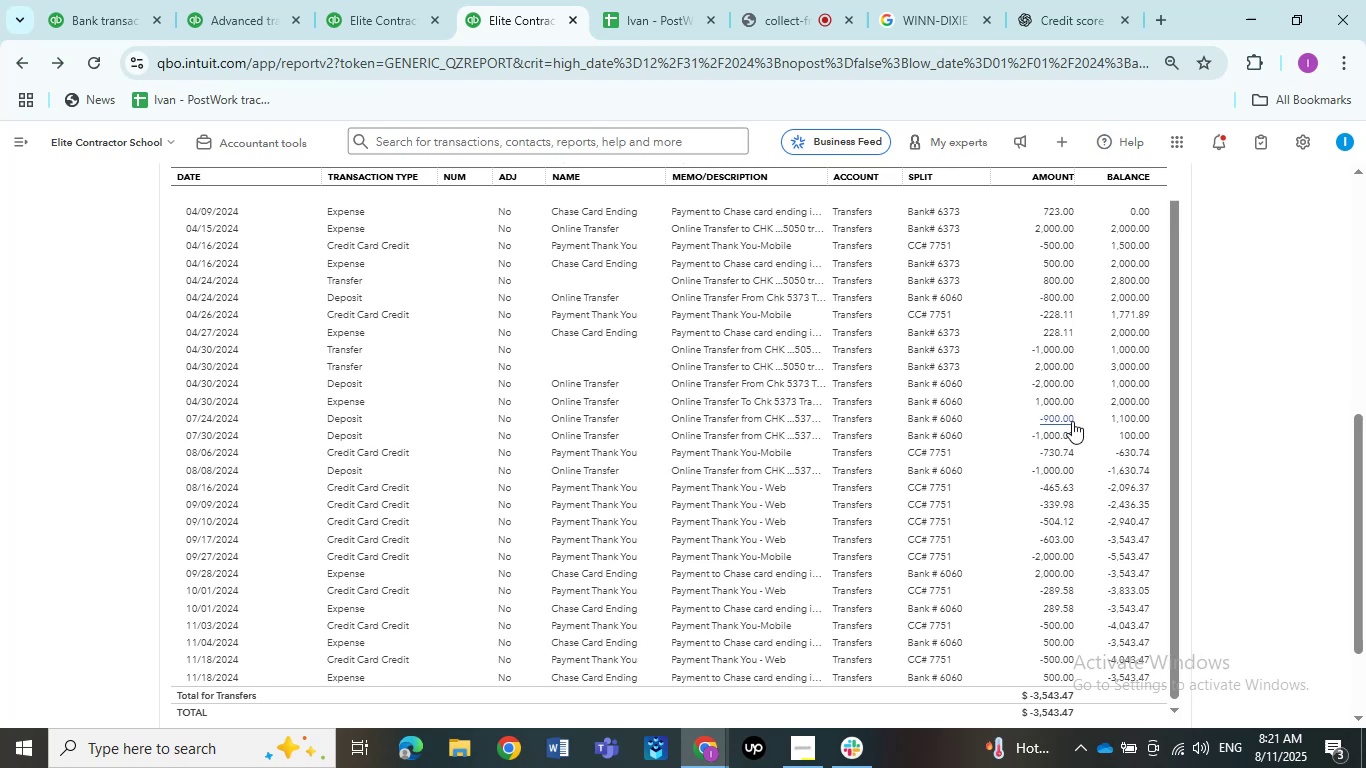 
left_click([1072, 421])
 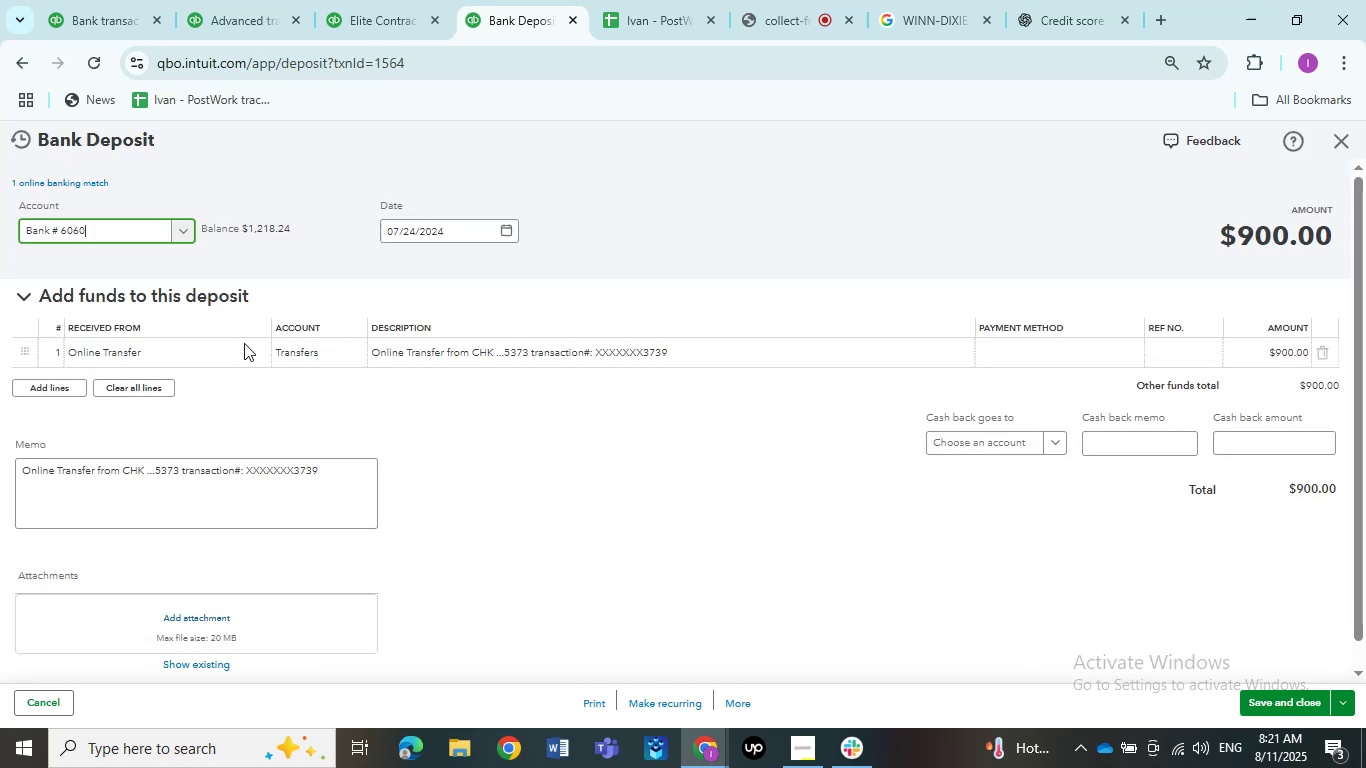 
left_click([347, 361])
 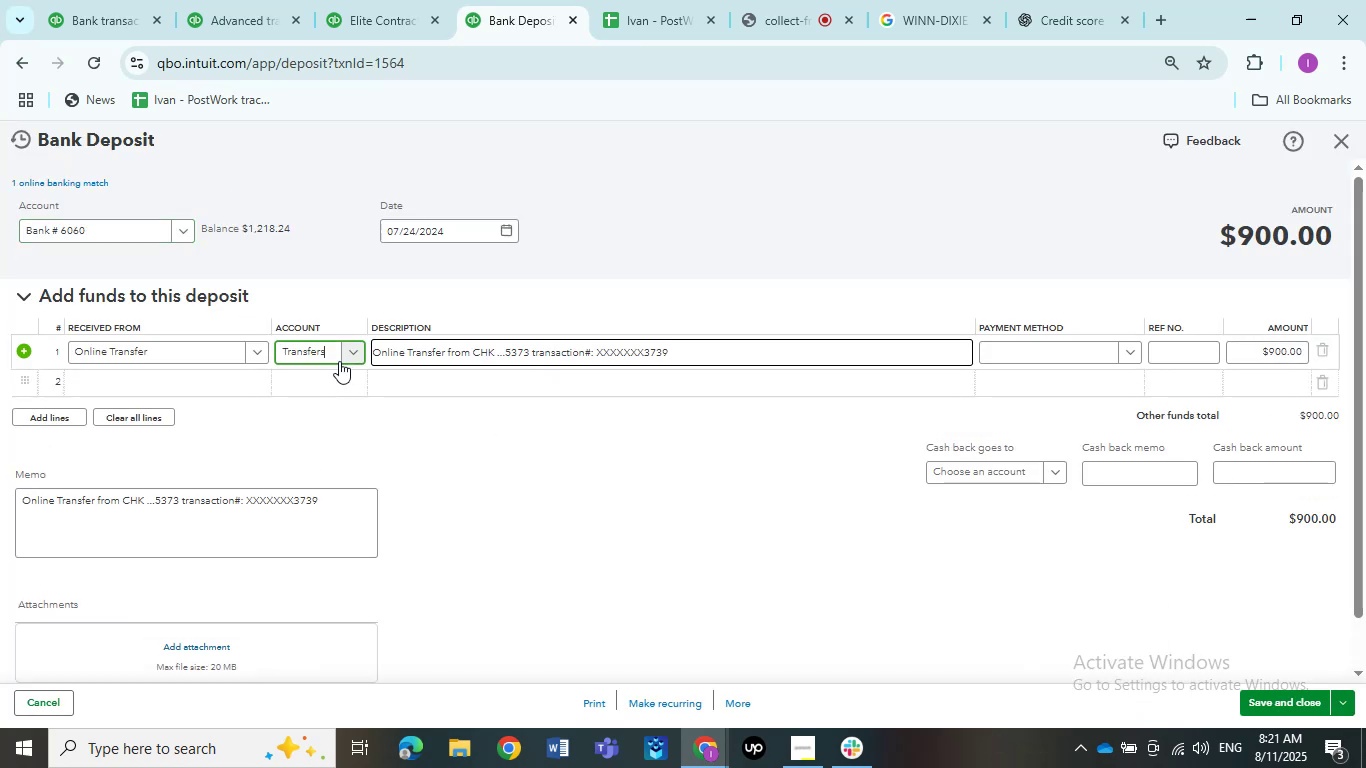 
left_click([339, 361])
 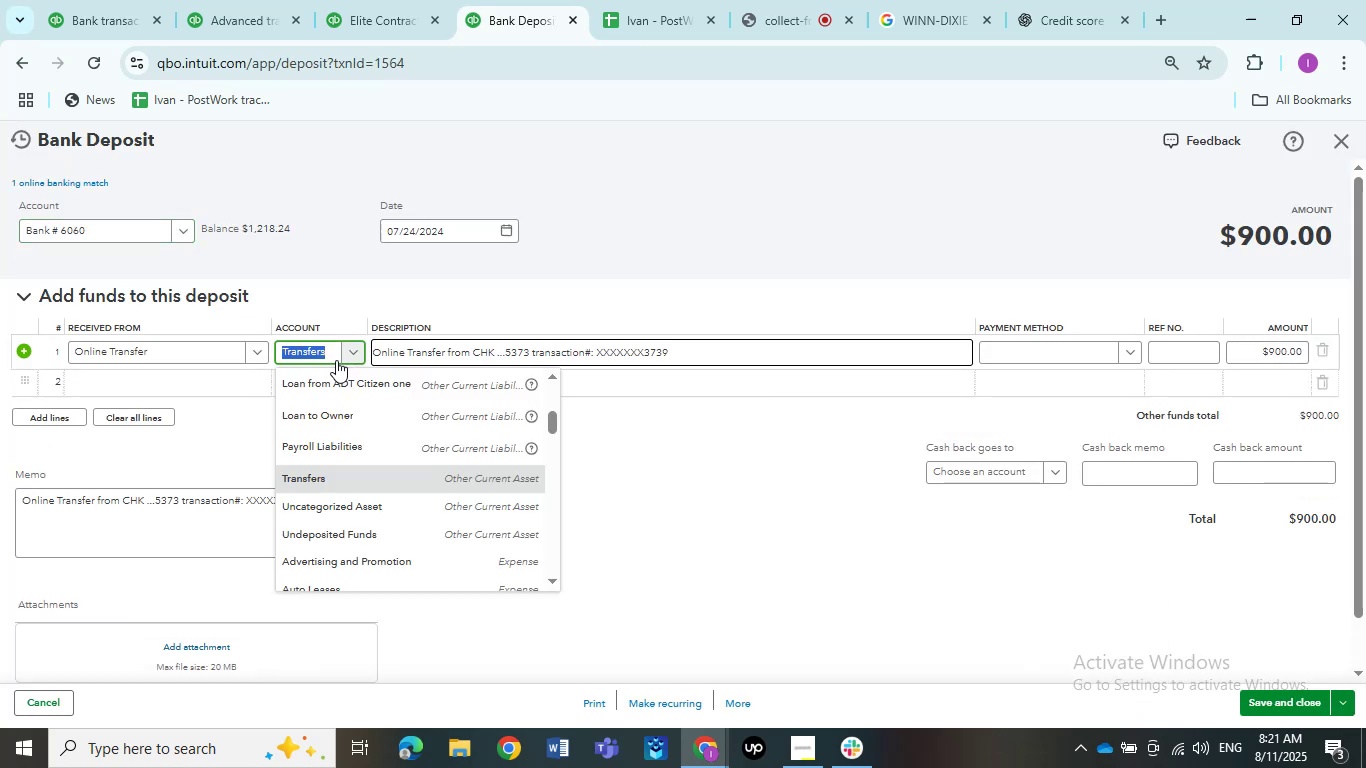 
type(share)
 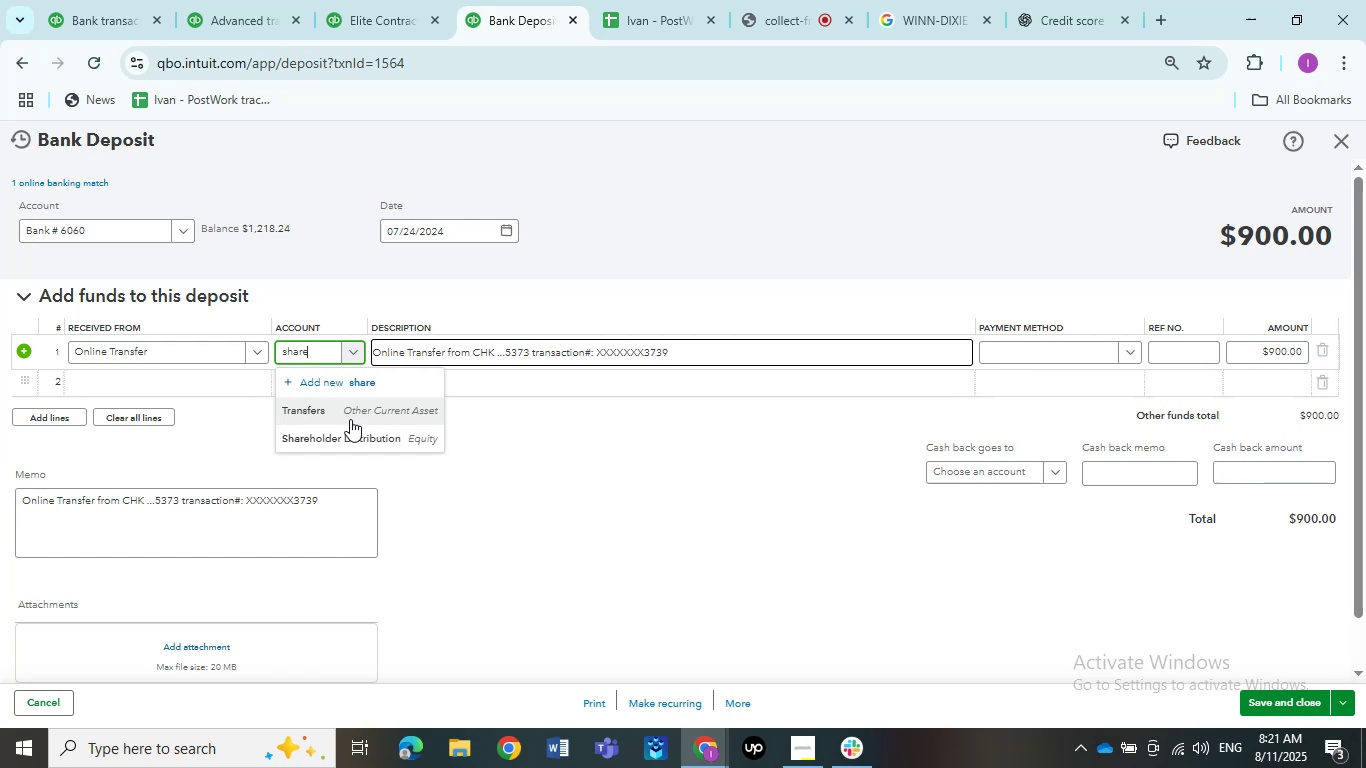 
left_click([351, 440])
 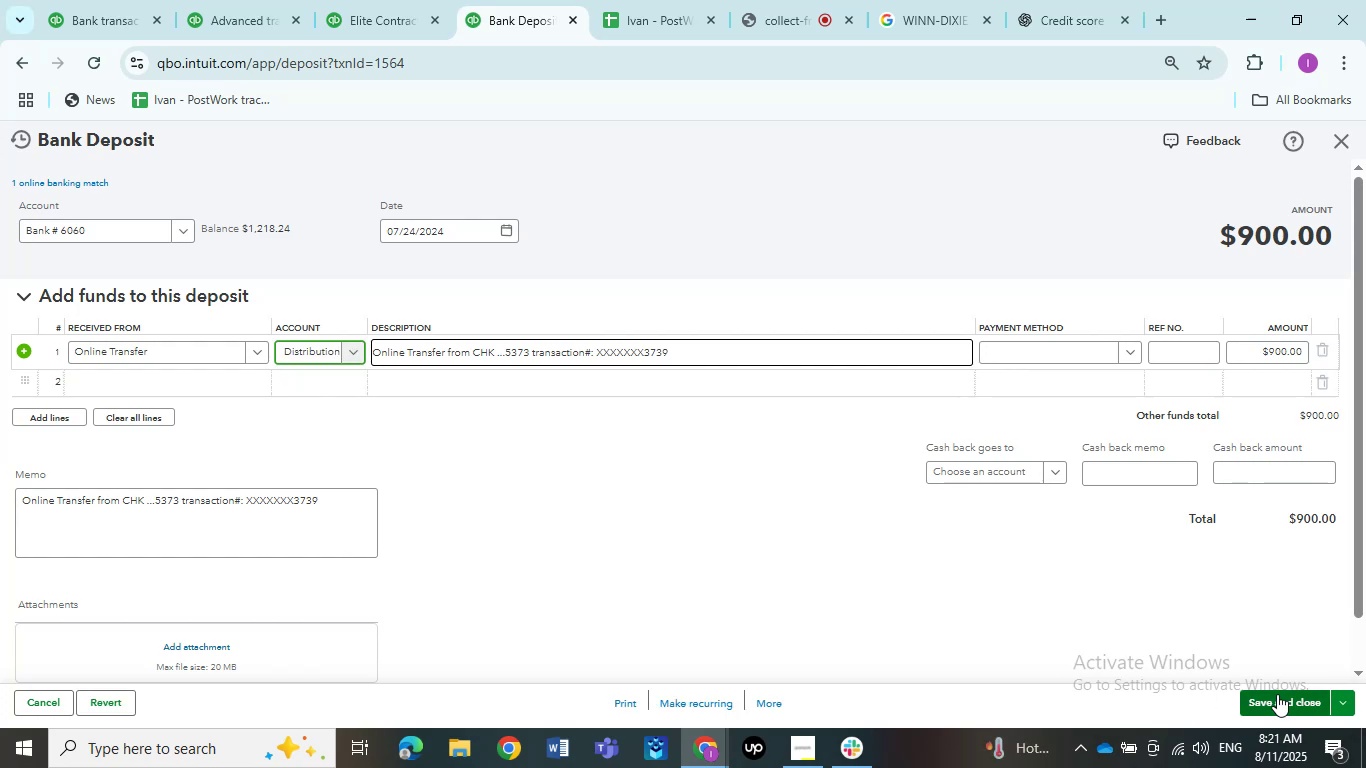 
left_click([1277, 694])
 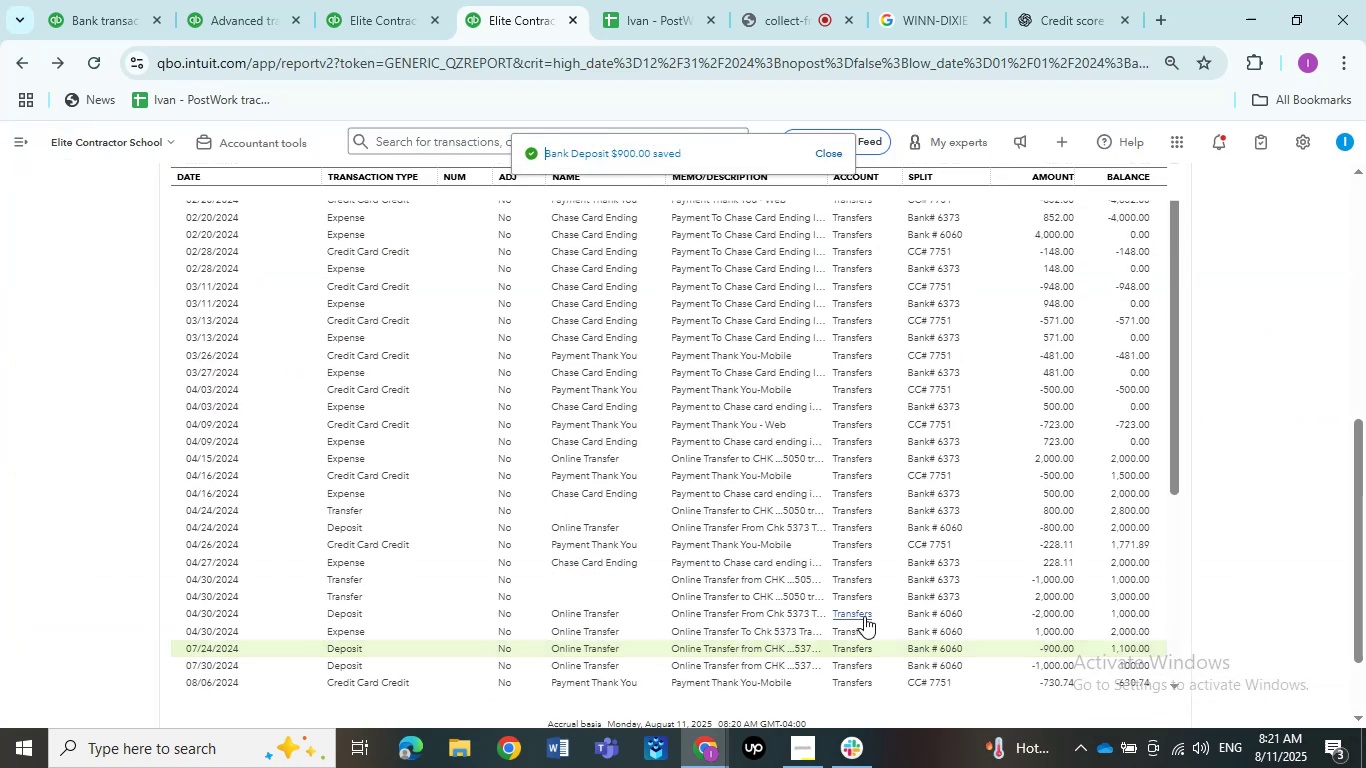 
scroll: coordinate [982, 558], scroll_direction: down, amount: 3.0
 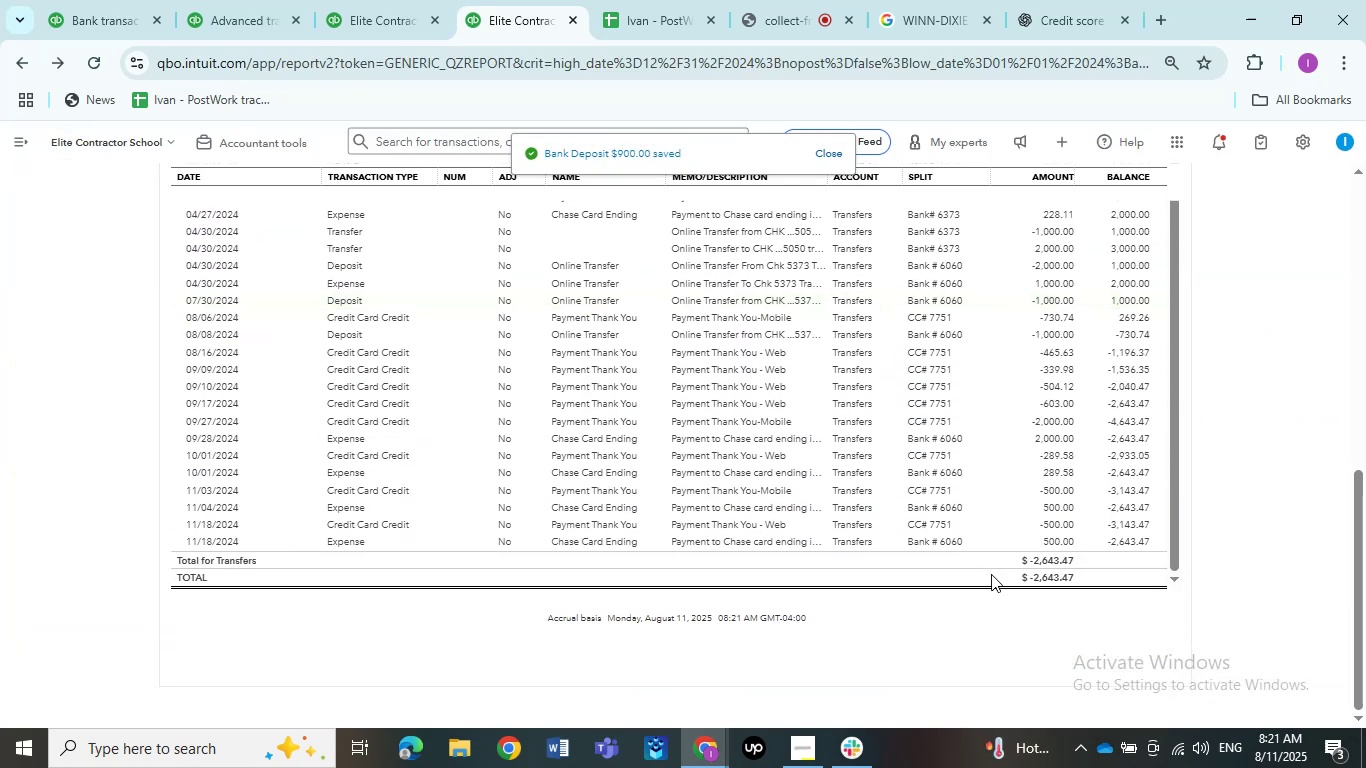 
scroll: coordinate [991, 574], scroll_direction: up, amount: 1.0
 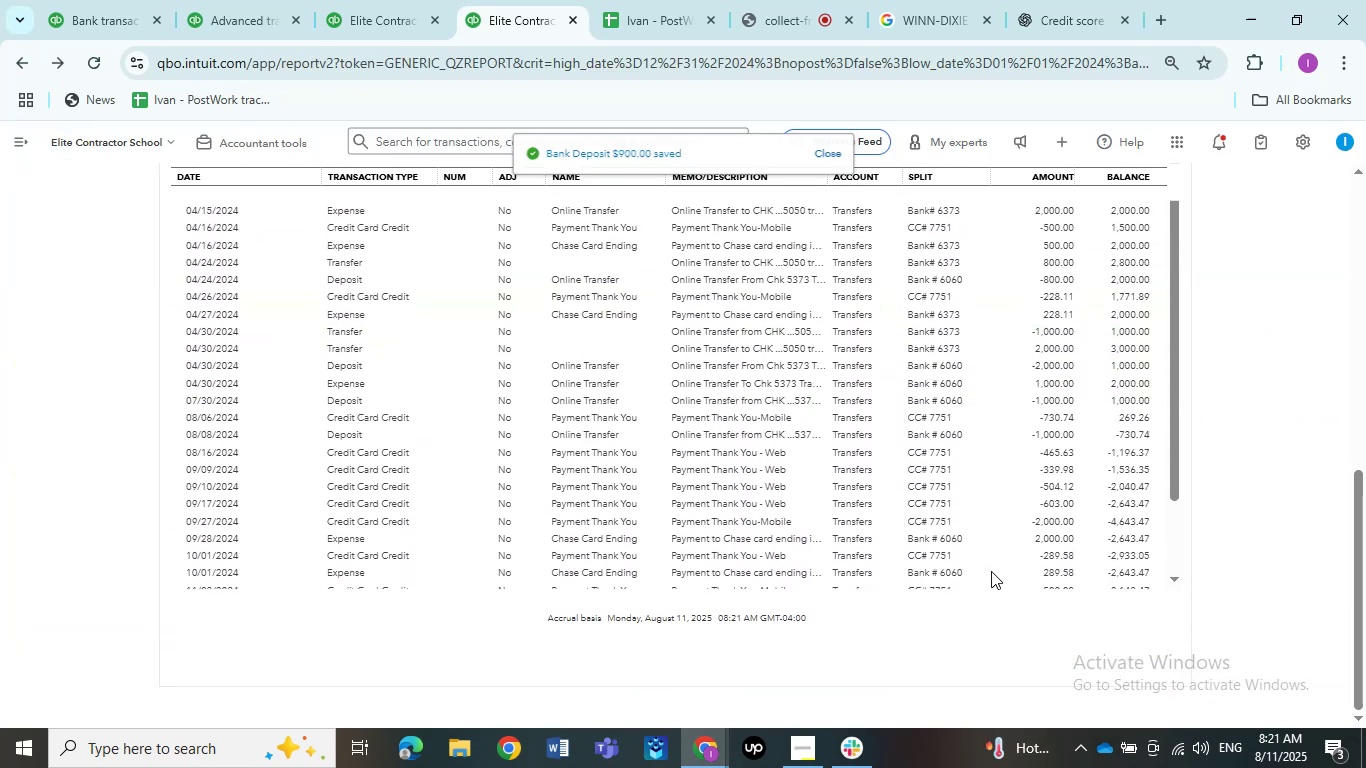 
scroll: coordinate [991, 570], scroll_direction: down, amount: 1.0
 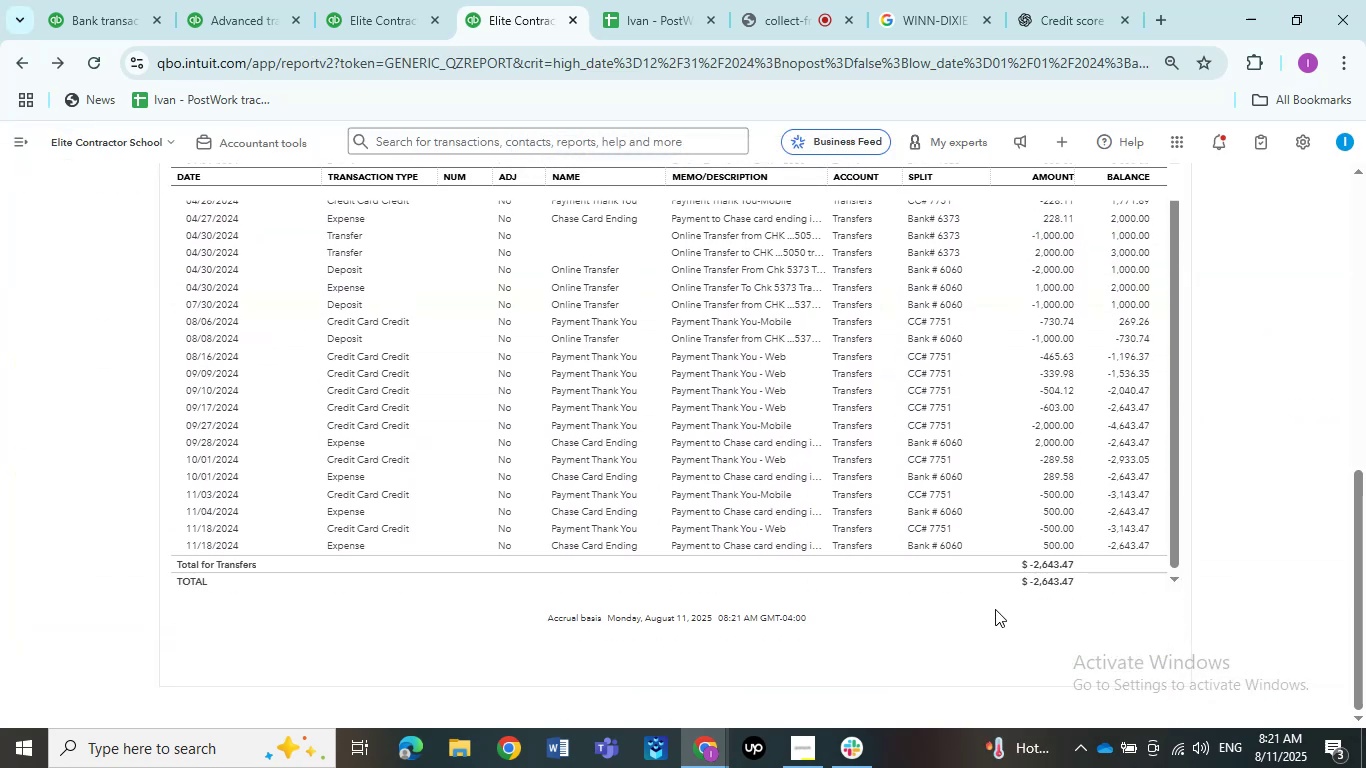 
scroll: coordinate [995, 609], scroll_direction: up, amount: 1.0
 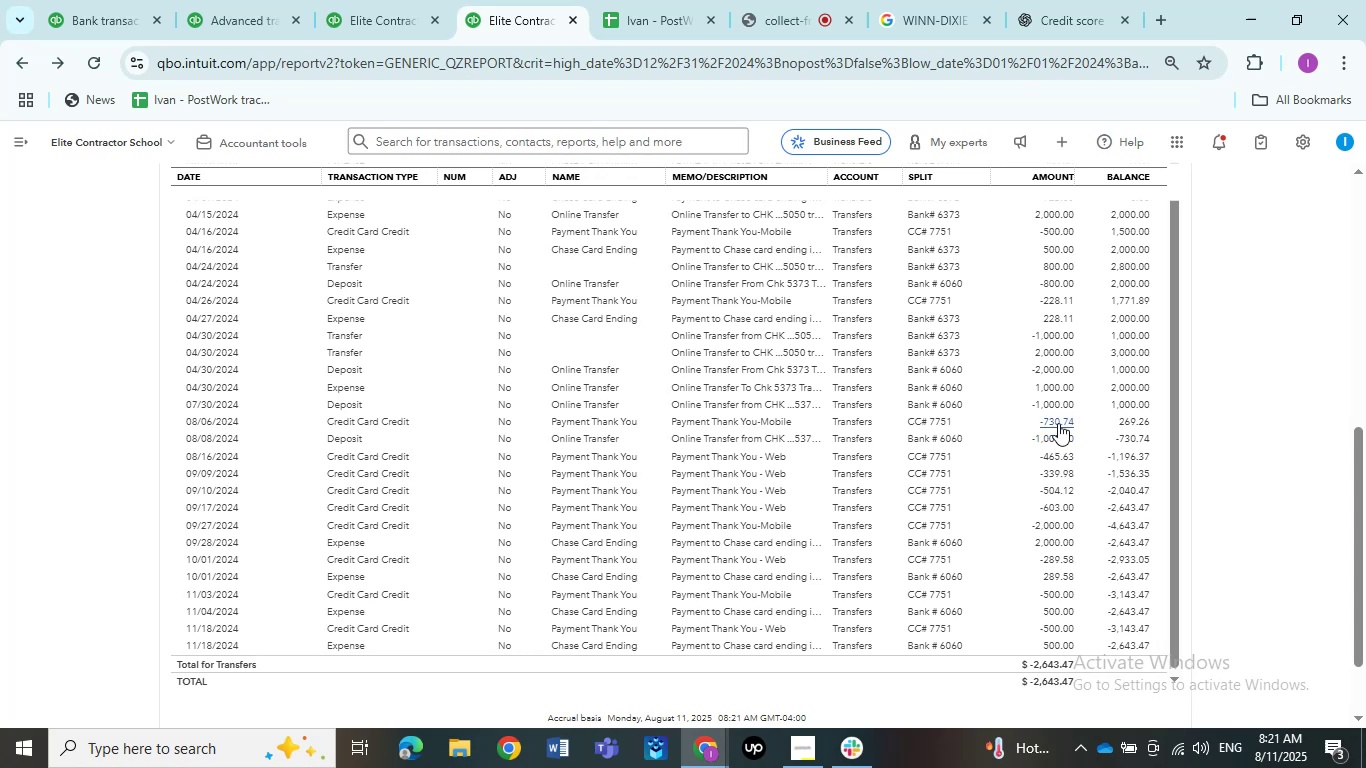 
left_click([1058, 423])
 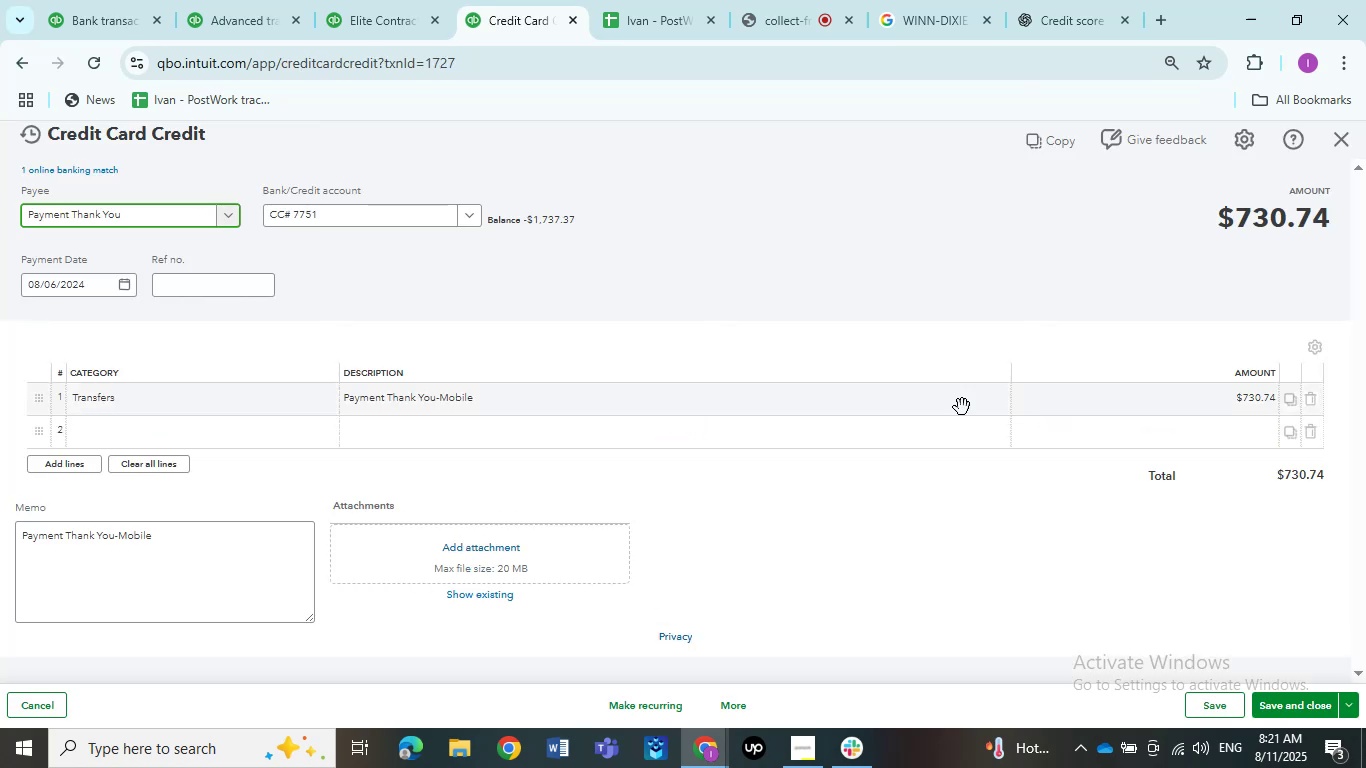 
left_click([238, 411])
 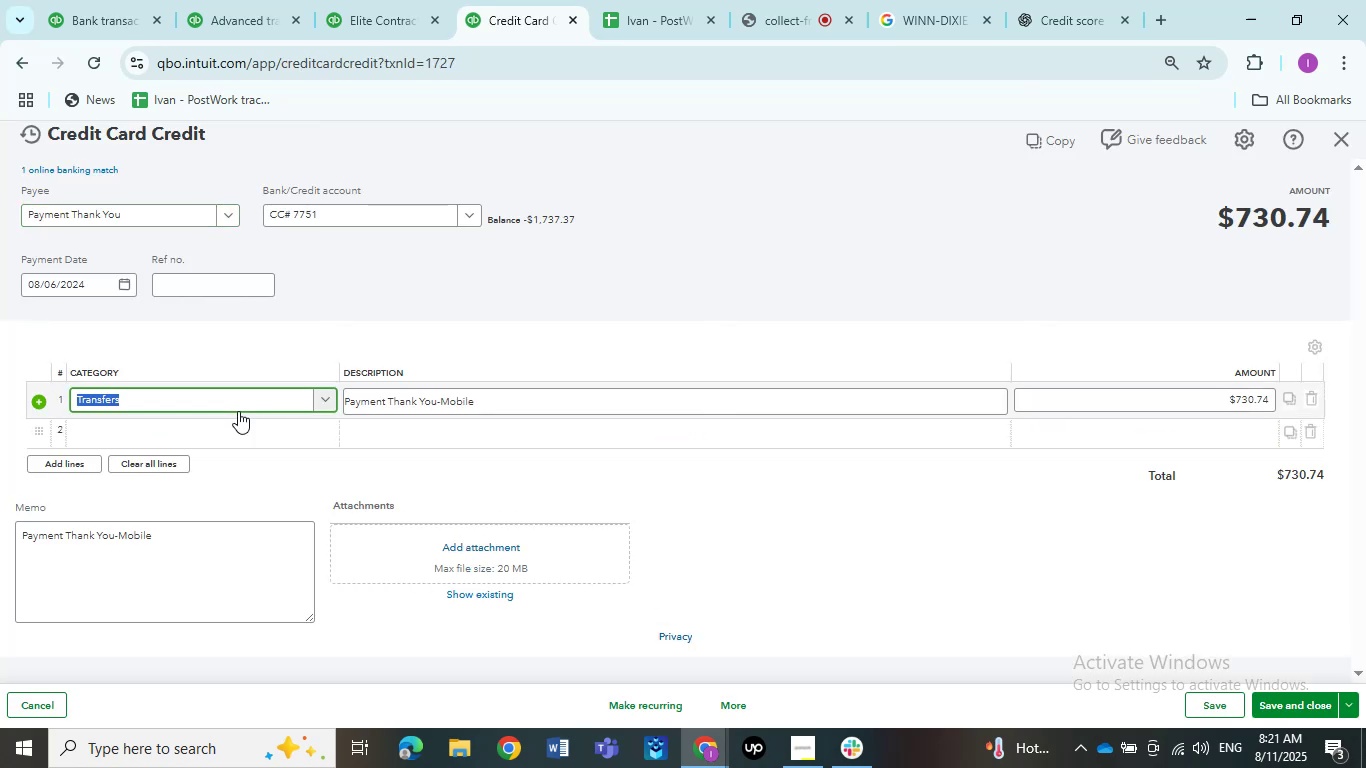 
type(share)
 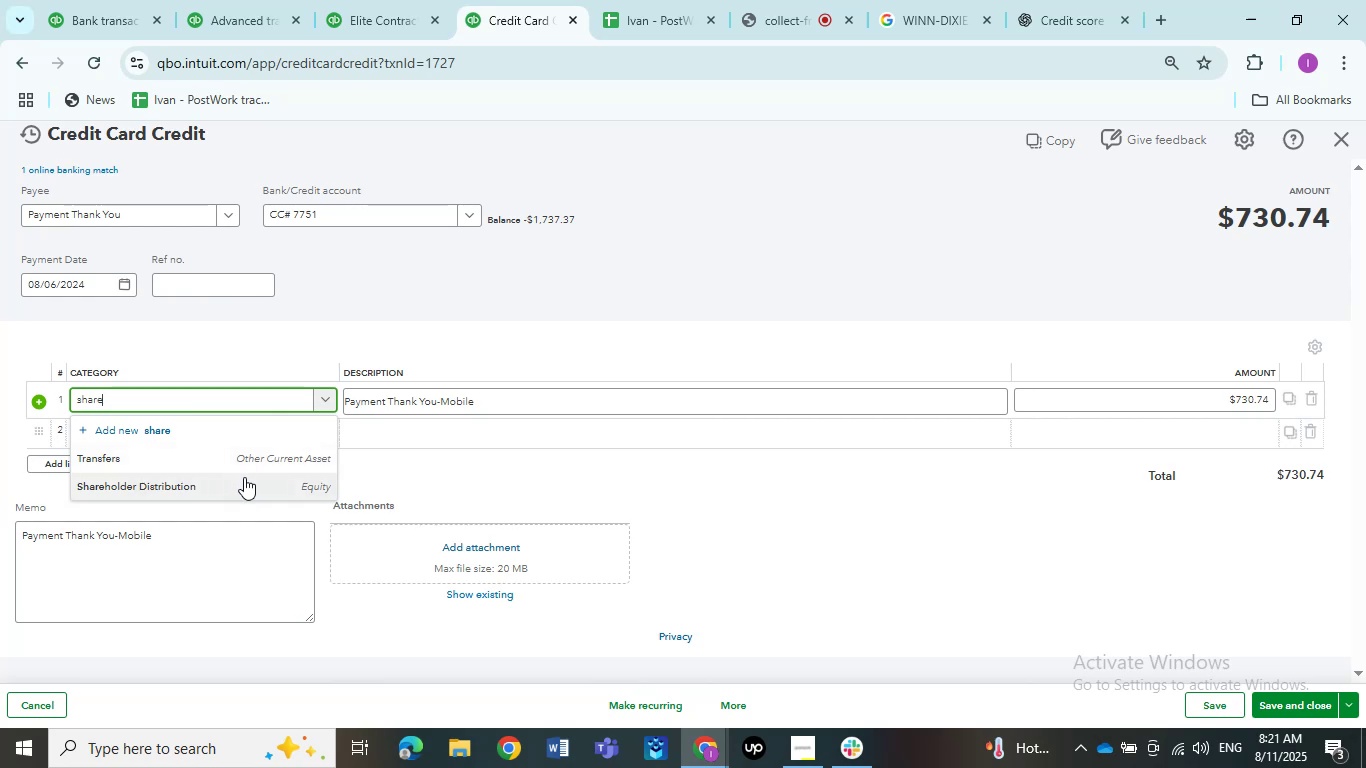 
wait(7.65)
 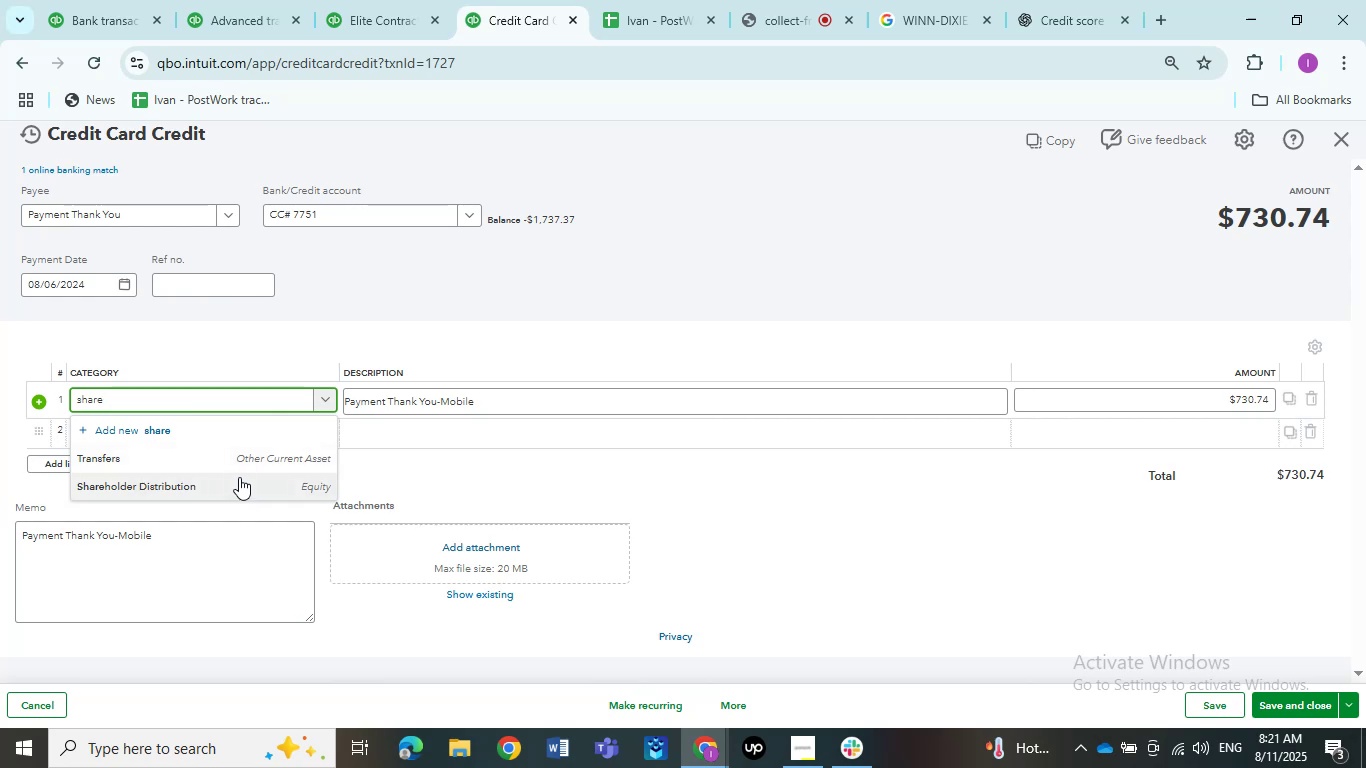 
left_click([1313, 692])
 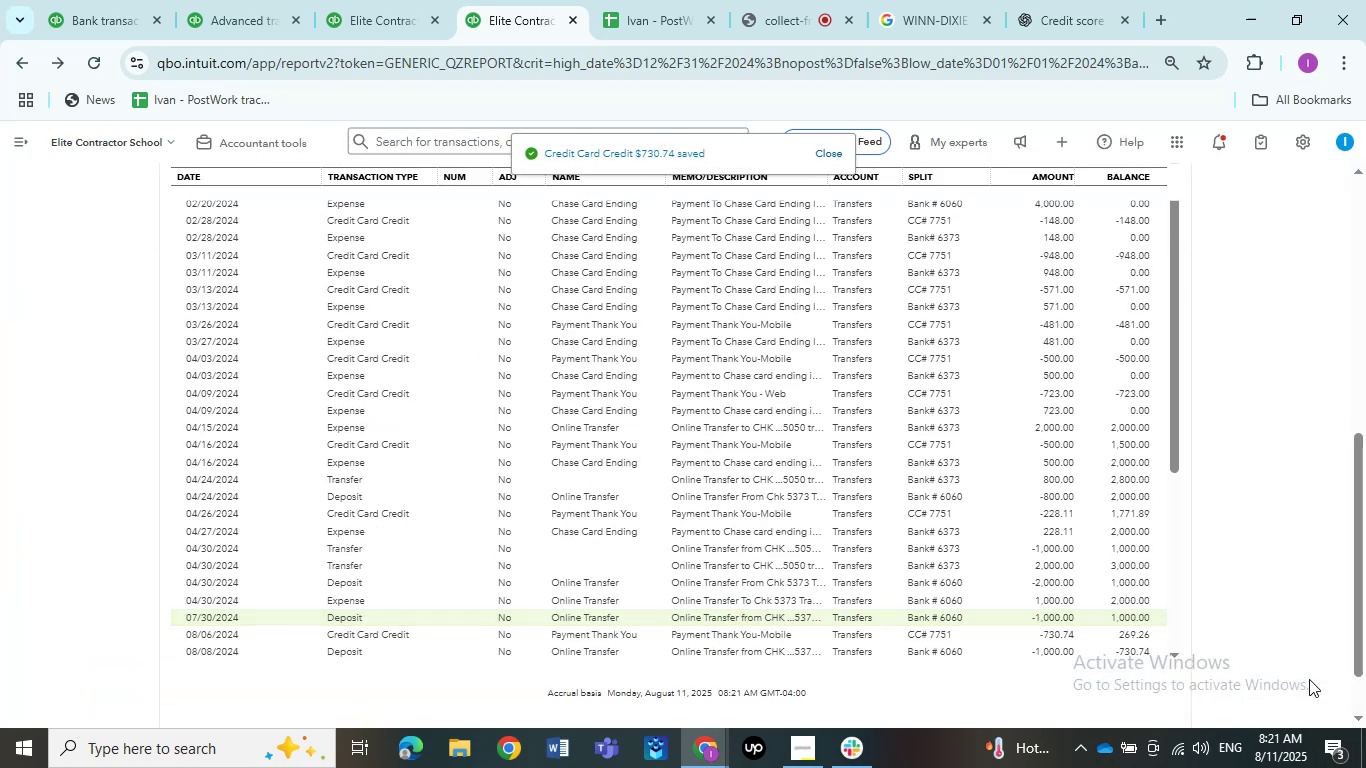 
scroll: coordinate [1012, 498], scroll_direction: down, amount: 2.0
 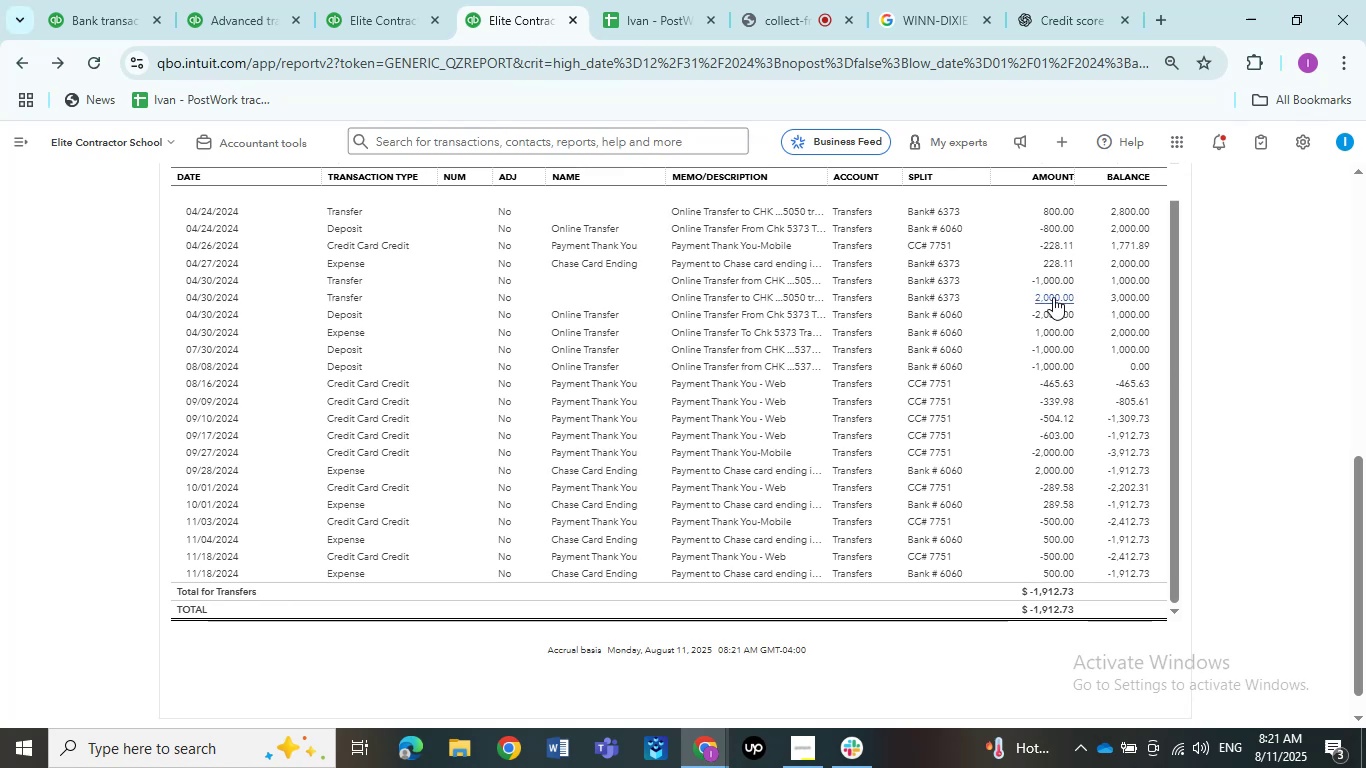 
wait(16.07)
 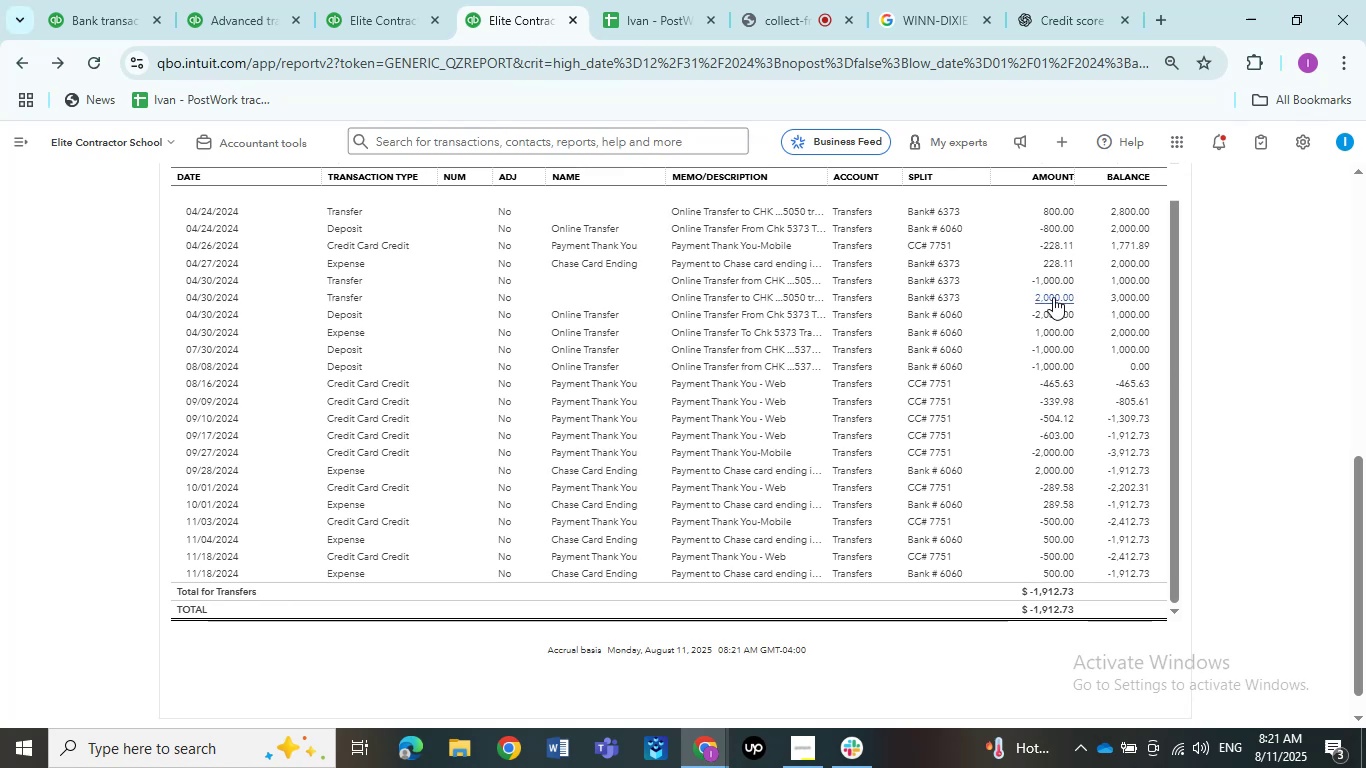 
scroll: coordinate [1117, 412], scroll_direction: up, amount: 3.0
 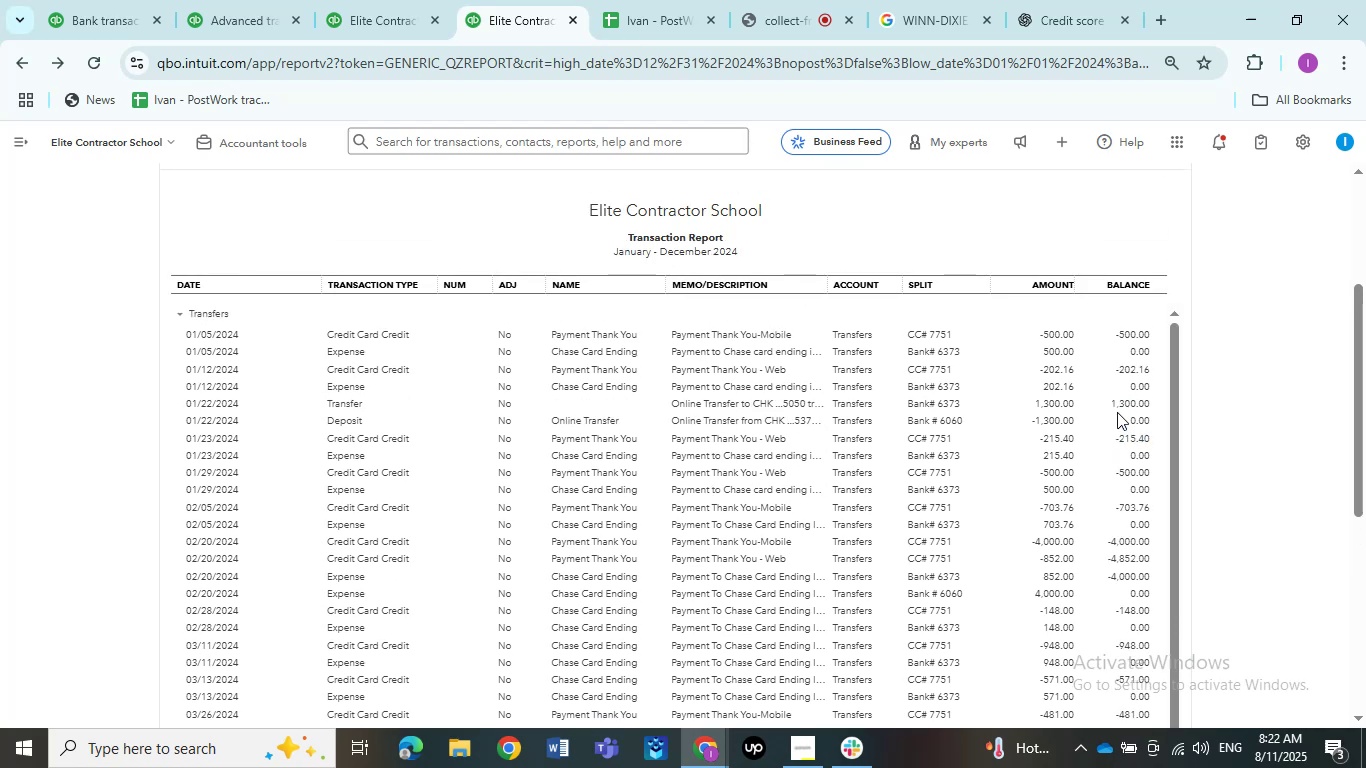 
scroll: coordinate [1116, 430], scroll_direction: down, amount: 9.0
 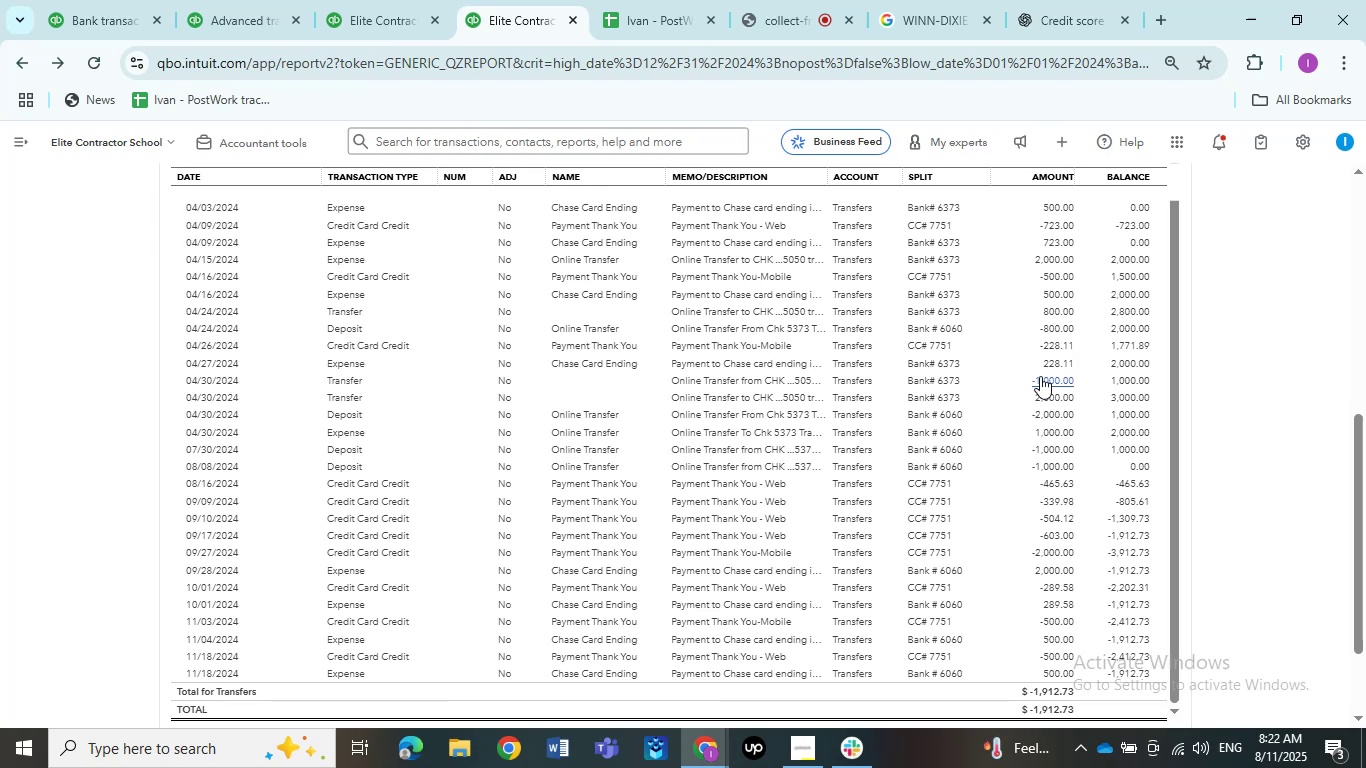 
wait(21.76)
 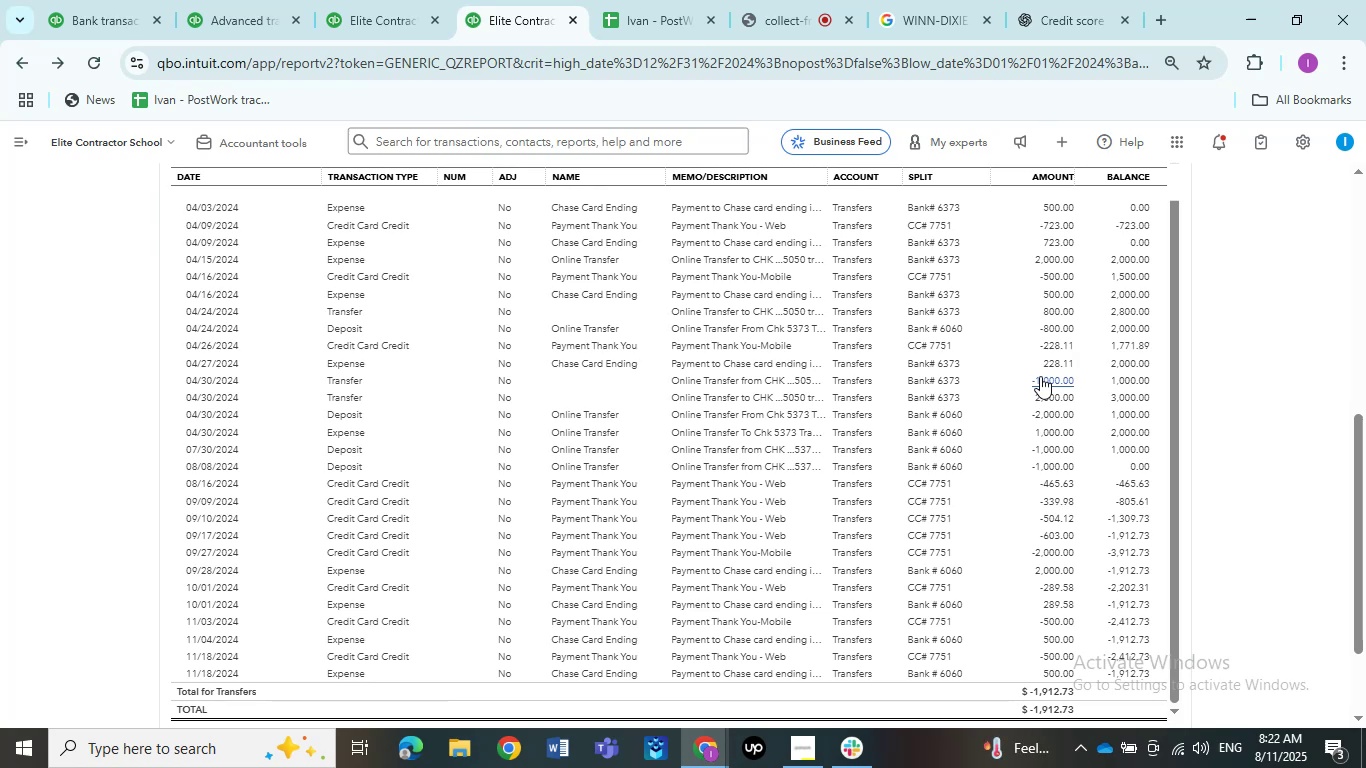 
left_click([1060, 260])
 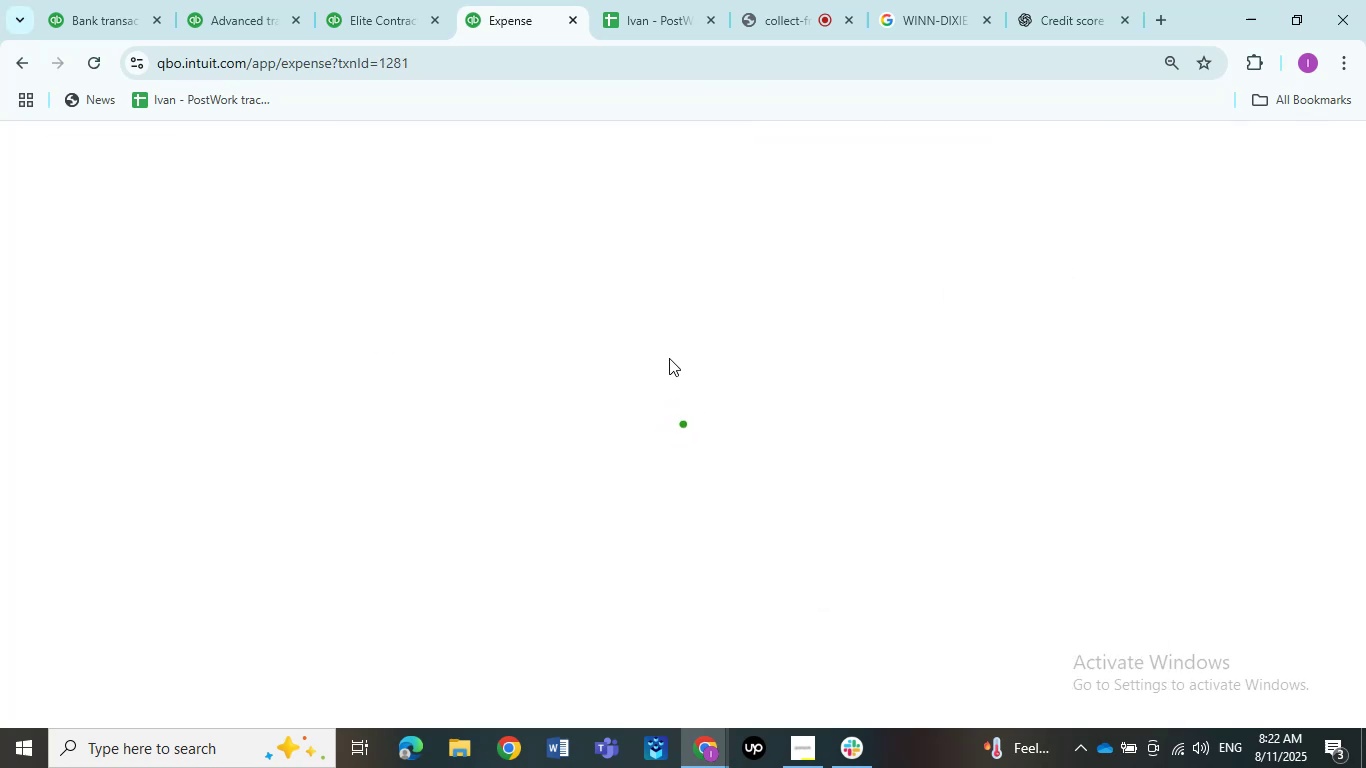 
mouse_move([430, 372])
 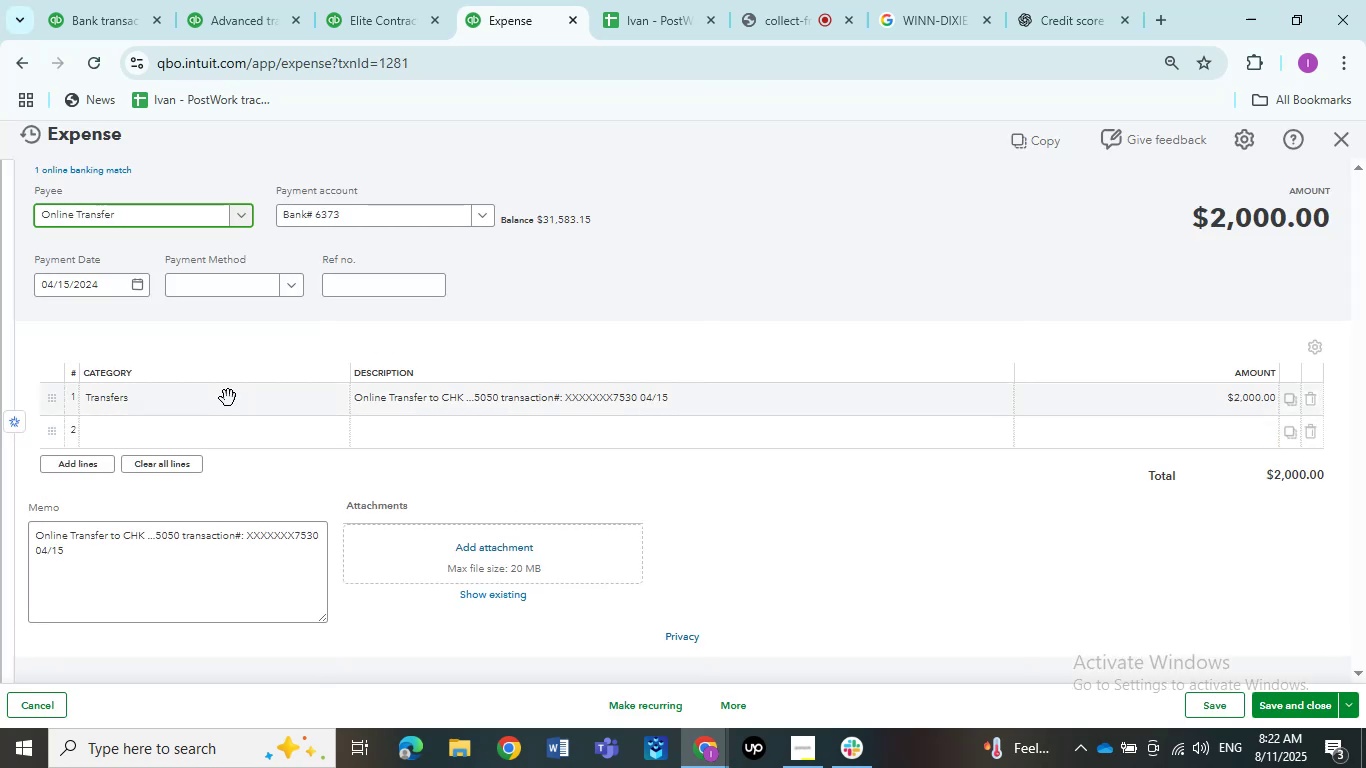 
left_click([228, 398])
 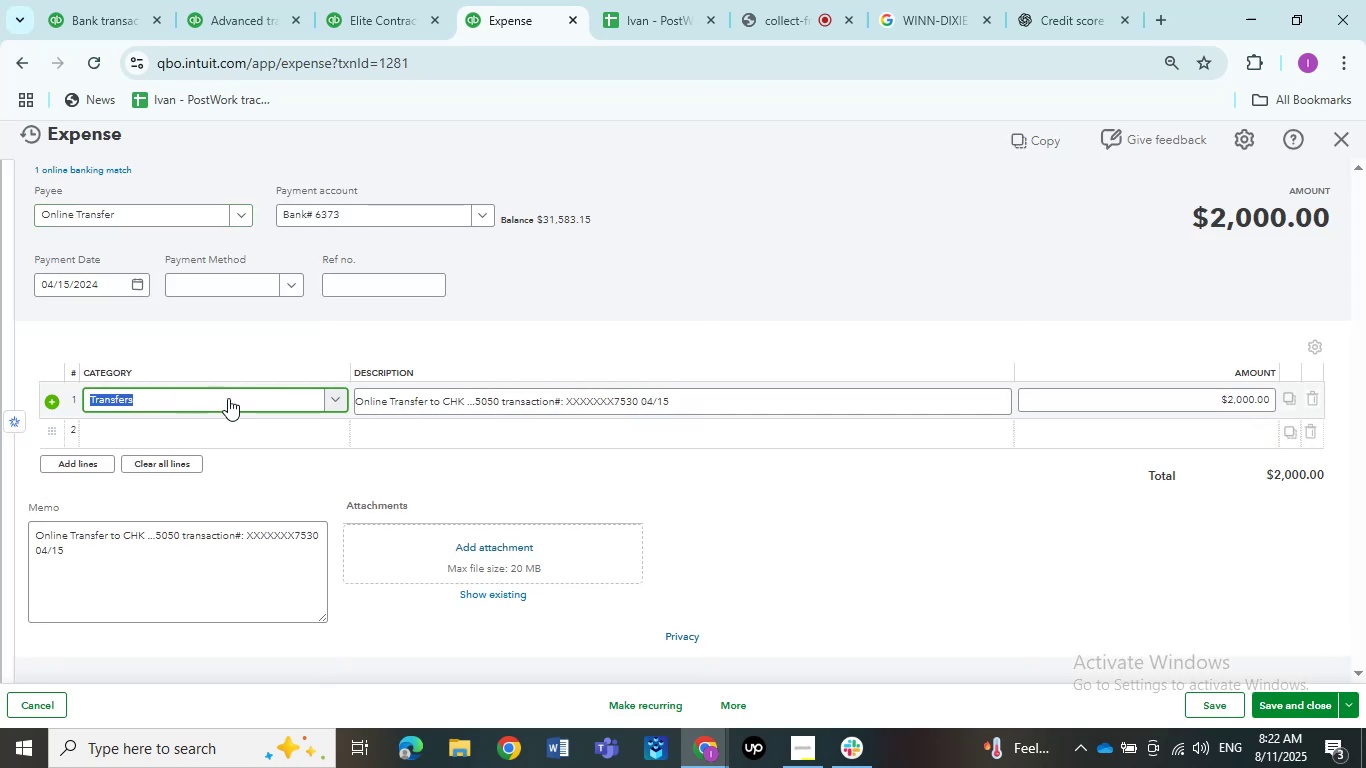 
type(shre)
 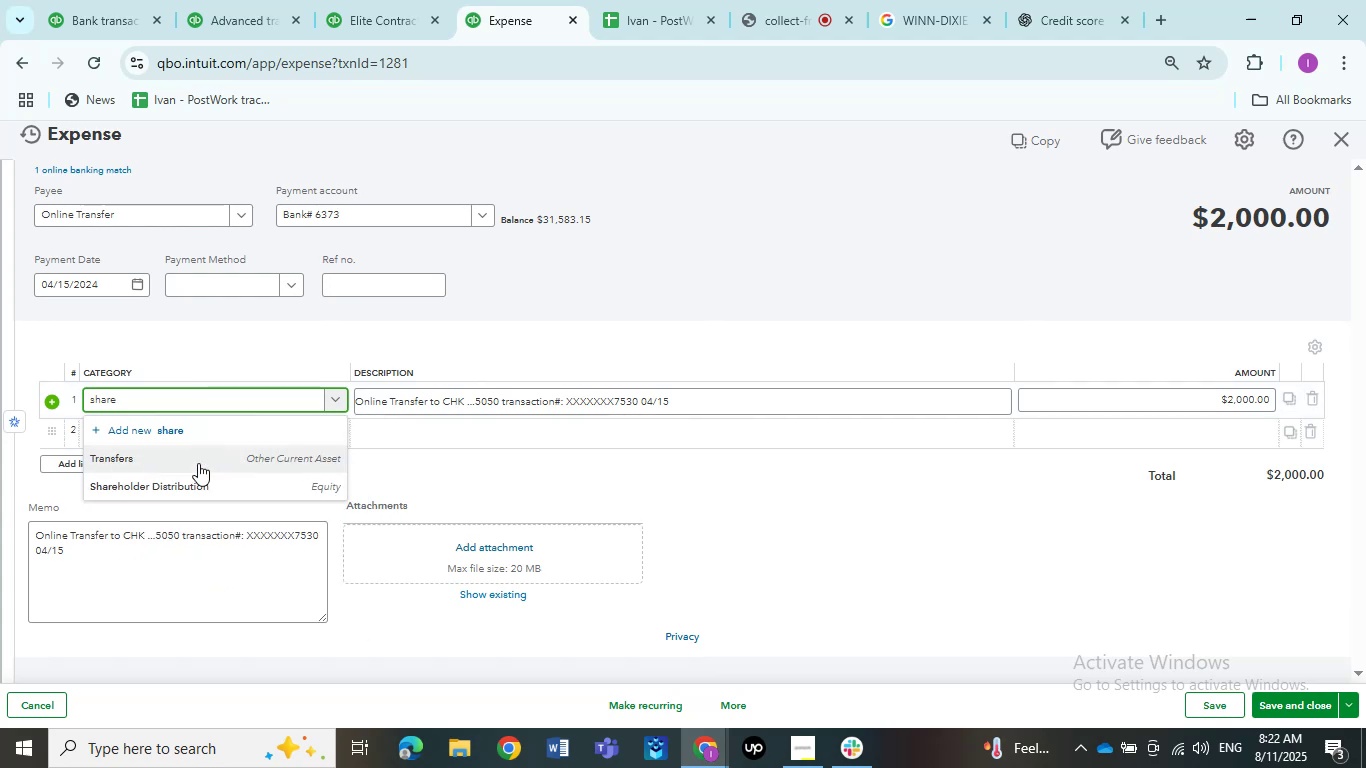 
hold_key(key=A, duration=0.3)
 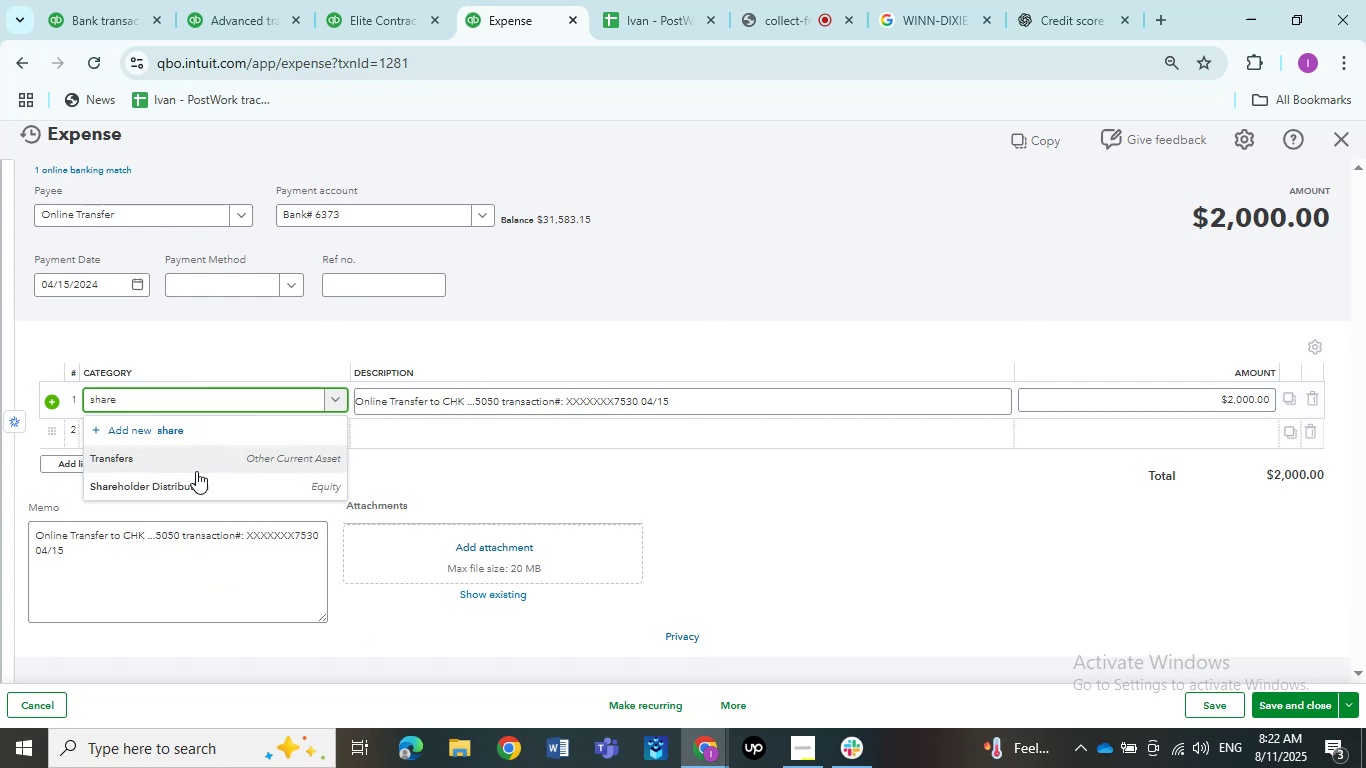 
left_click([196, 472])
 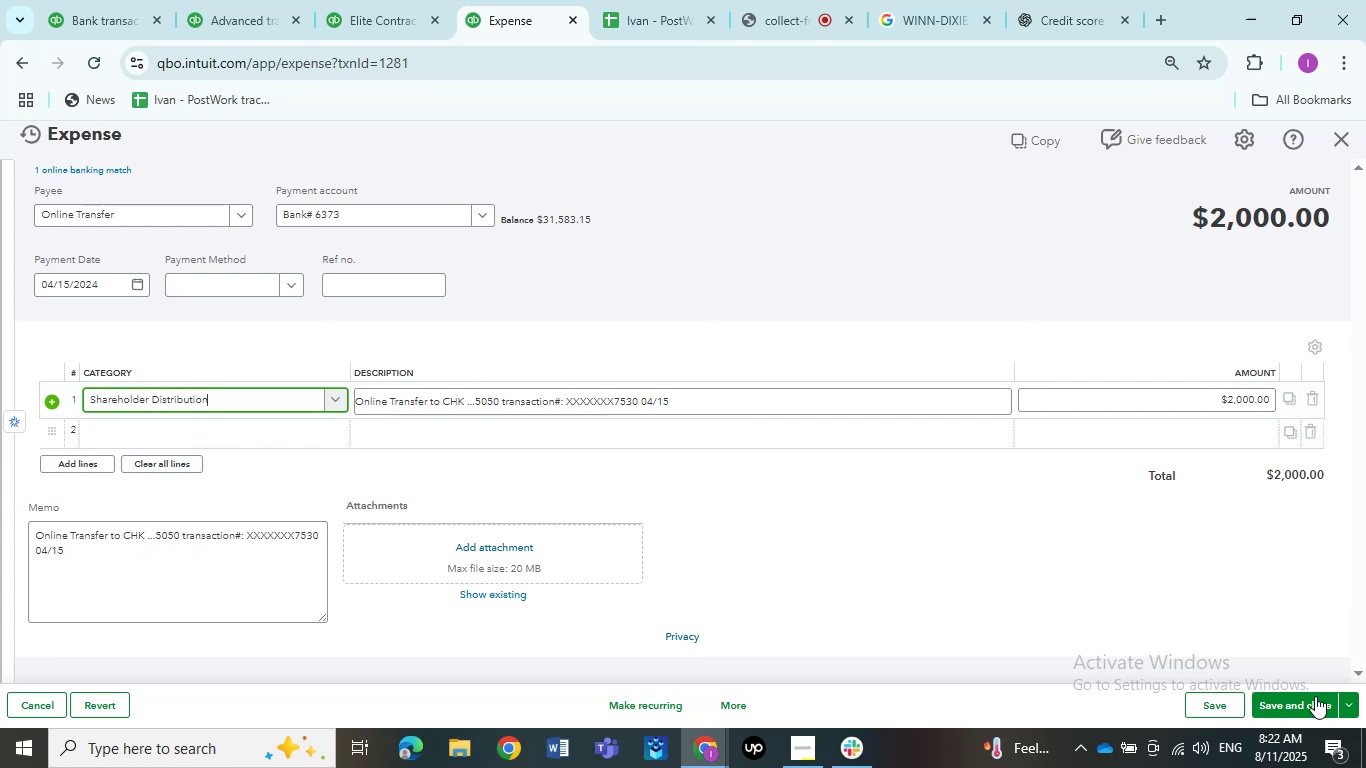 
left_click([1313, 699])
 